 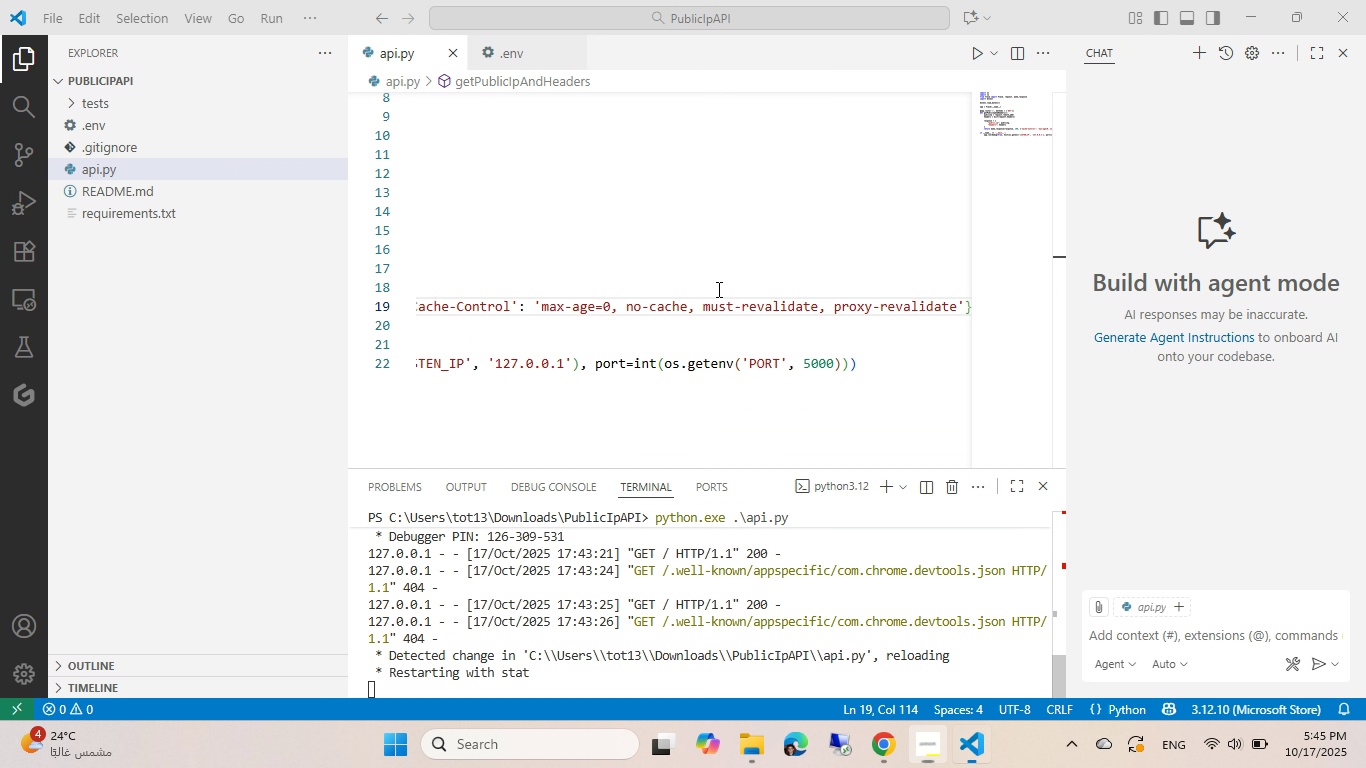 
key(Alt+Tab)
 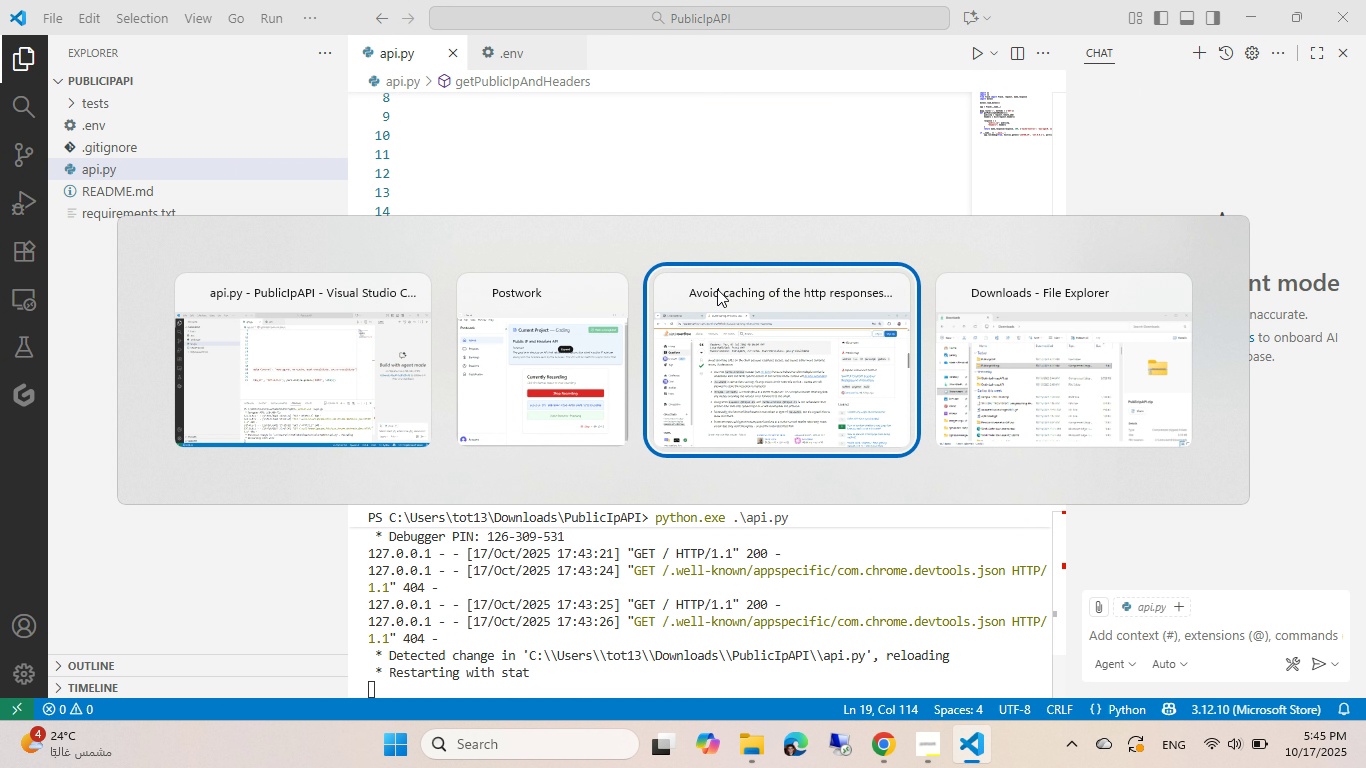 
key(Alt+Tab)
 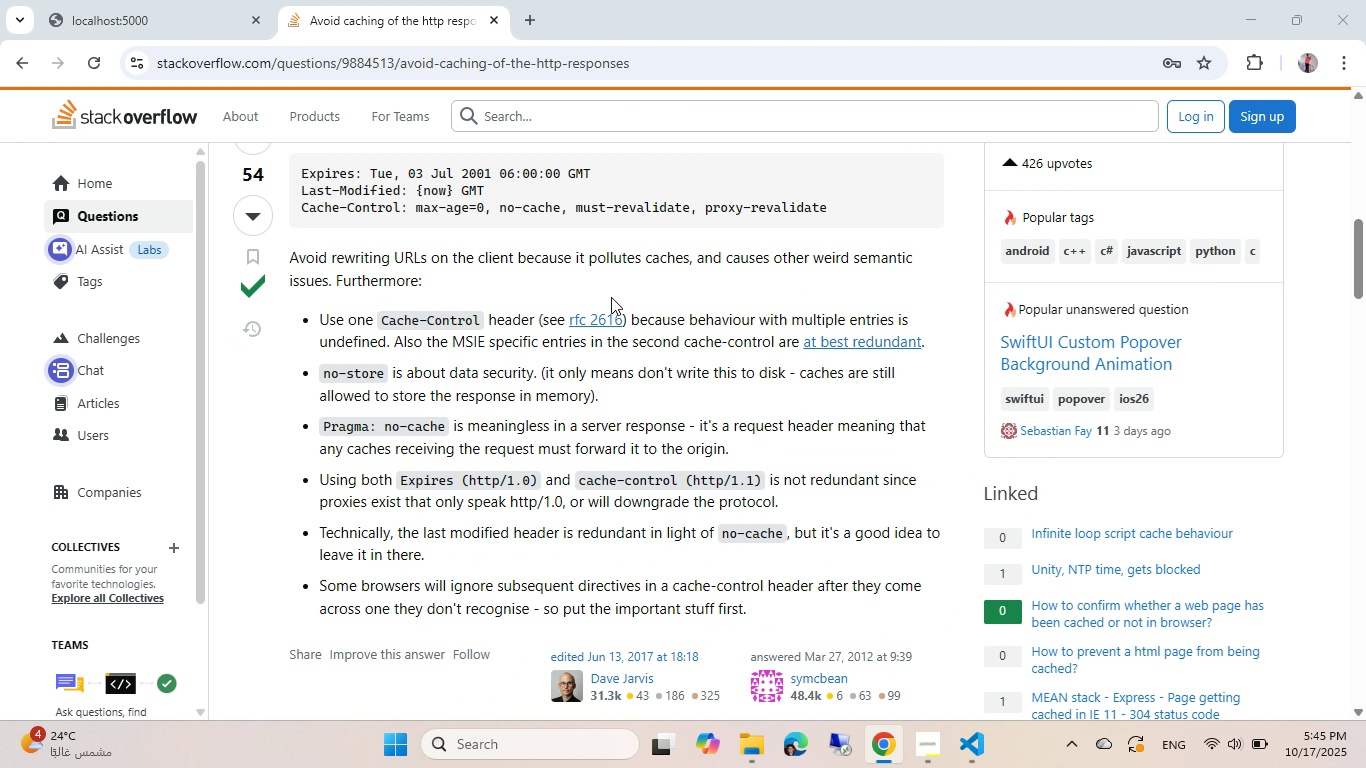 
scroll: coordinate [508, 300], scroll_direction: down, amount: 5.0
 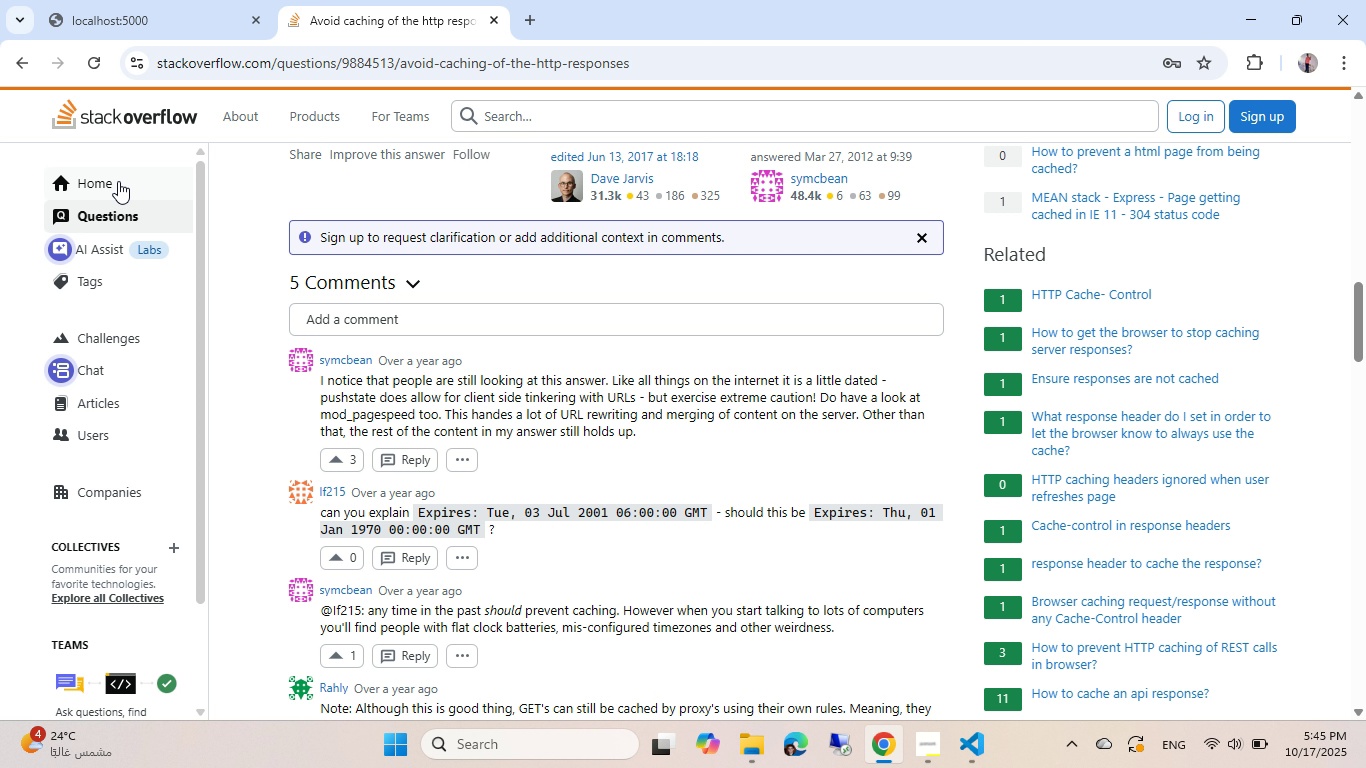 
left_click([23, 70])
 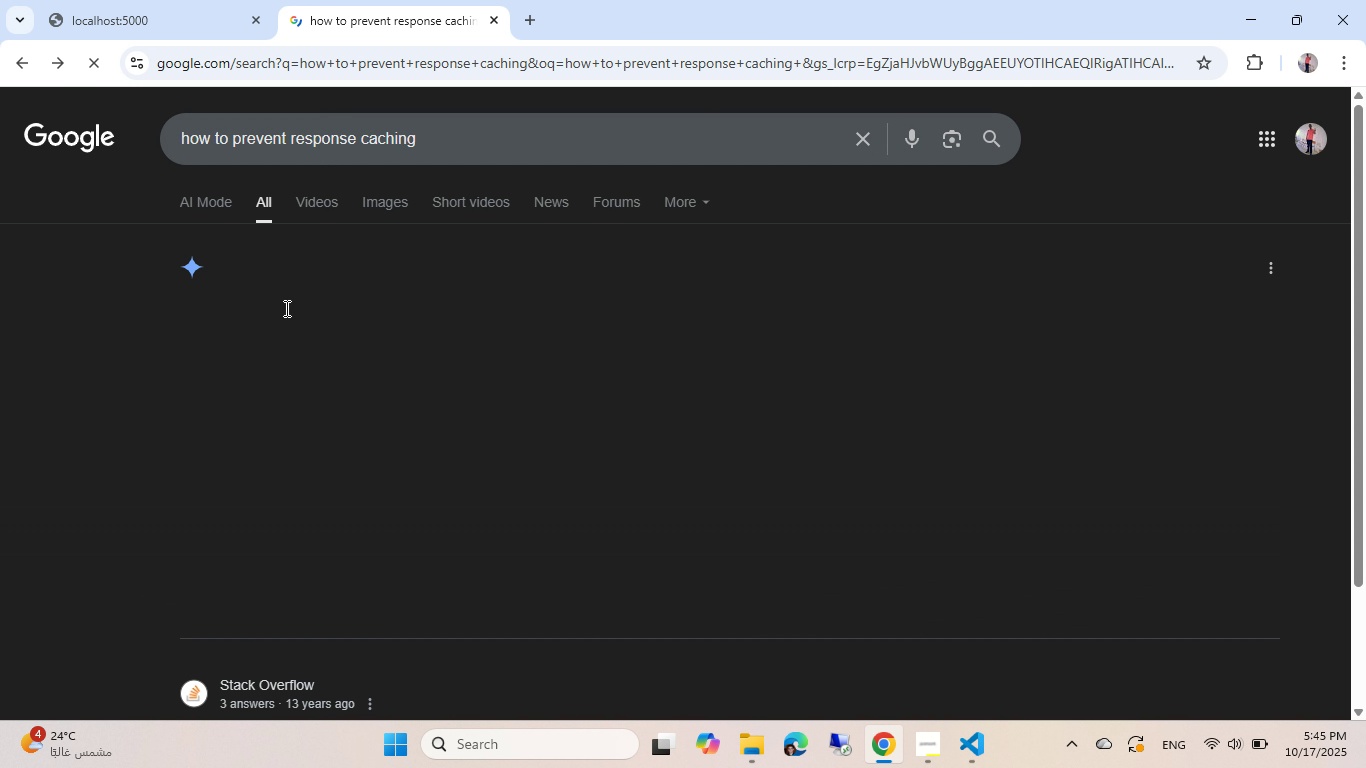 
scroll: coordinate [579, 233], scroll_direction: down, amount: 8.0
 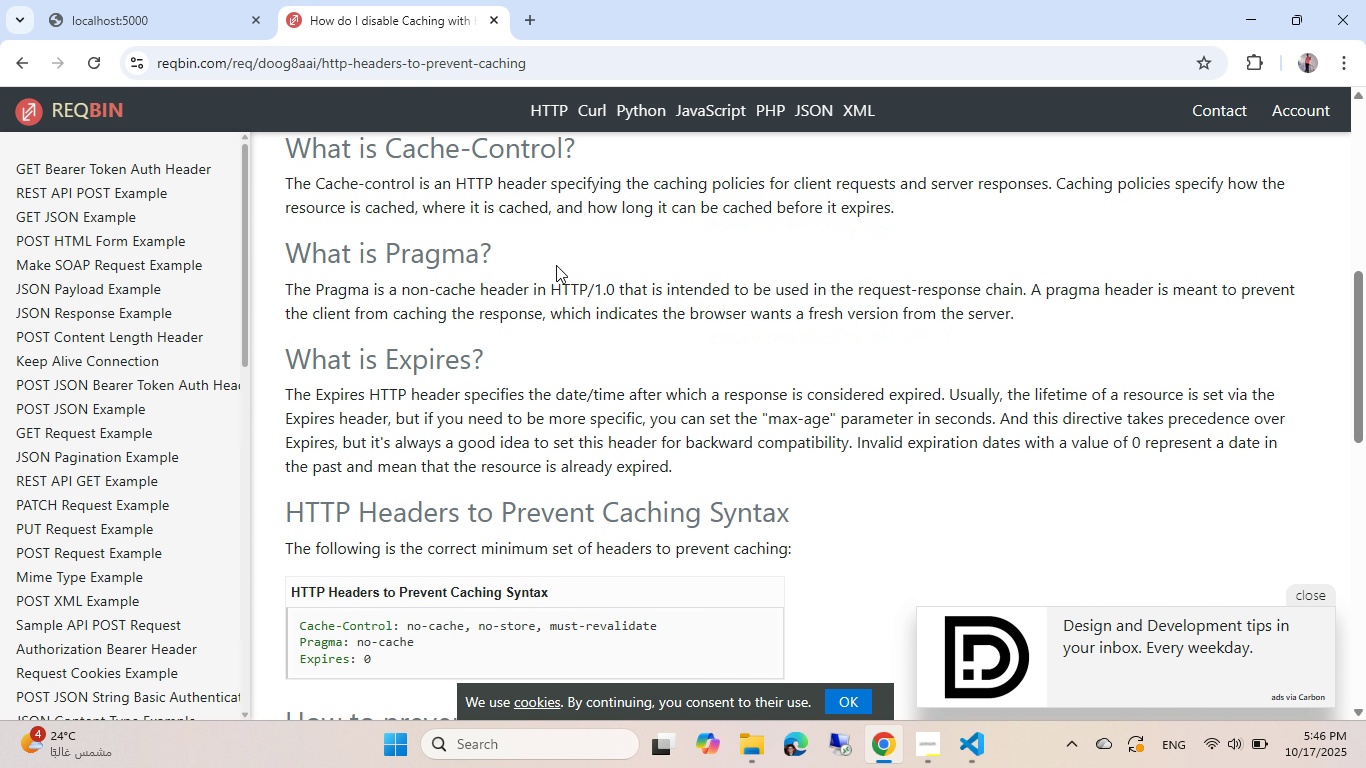 
wait(12.3)
 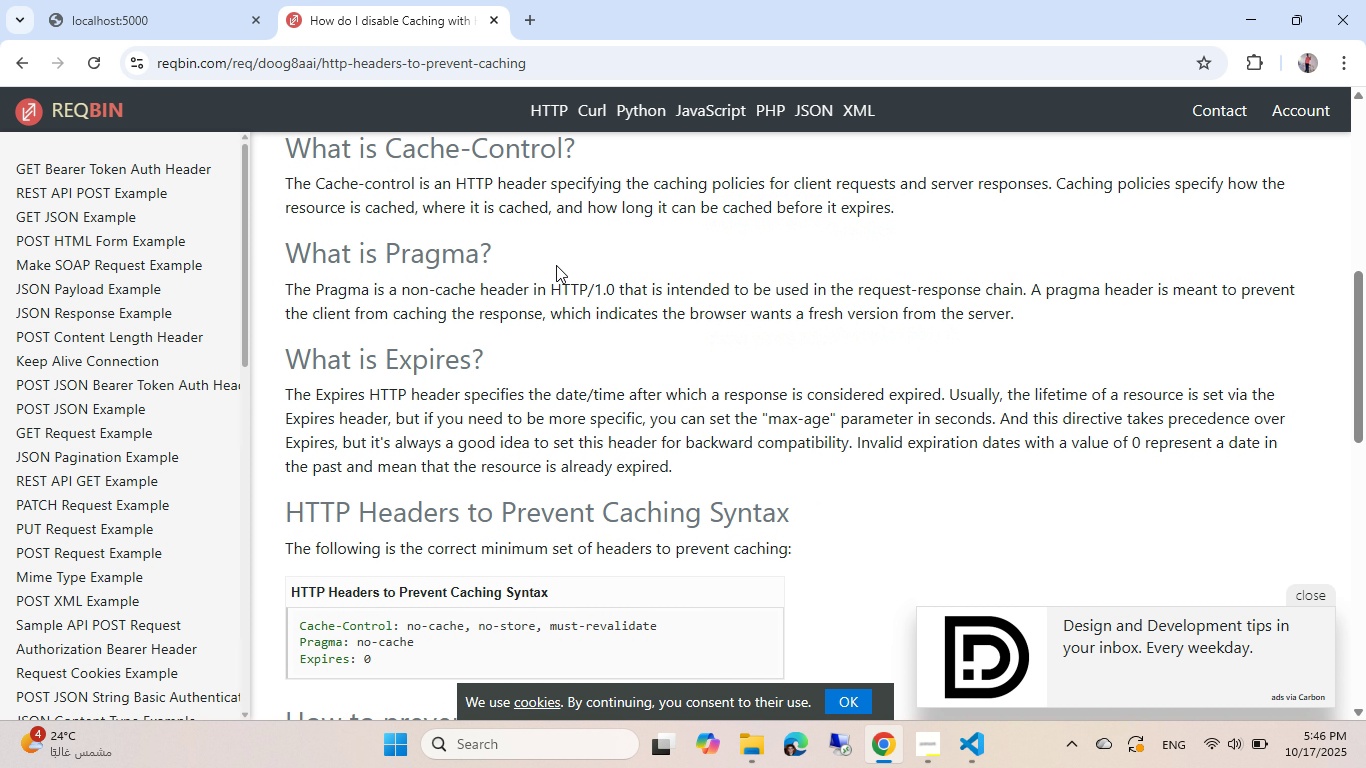 
scroll: coordinate [556, 265], scroll_direction: down, amount: 2.0
 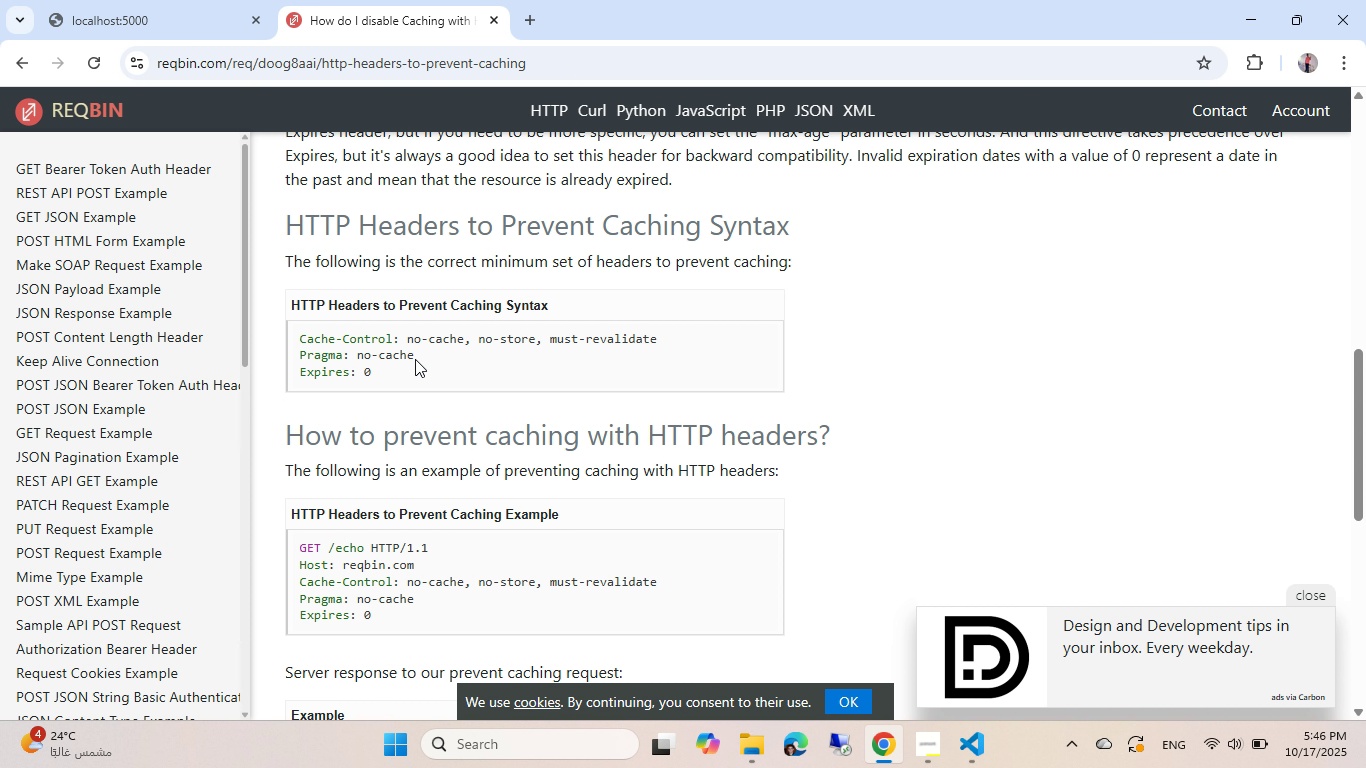 
wait(5.92)
 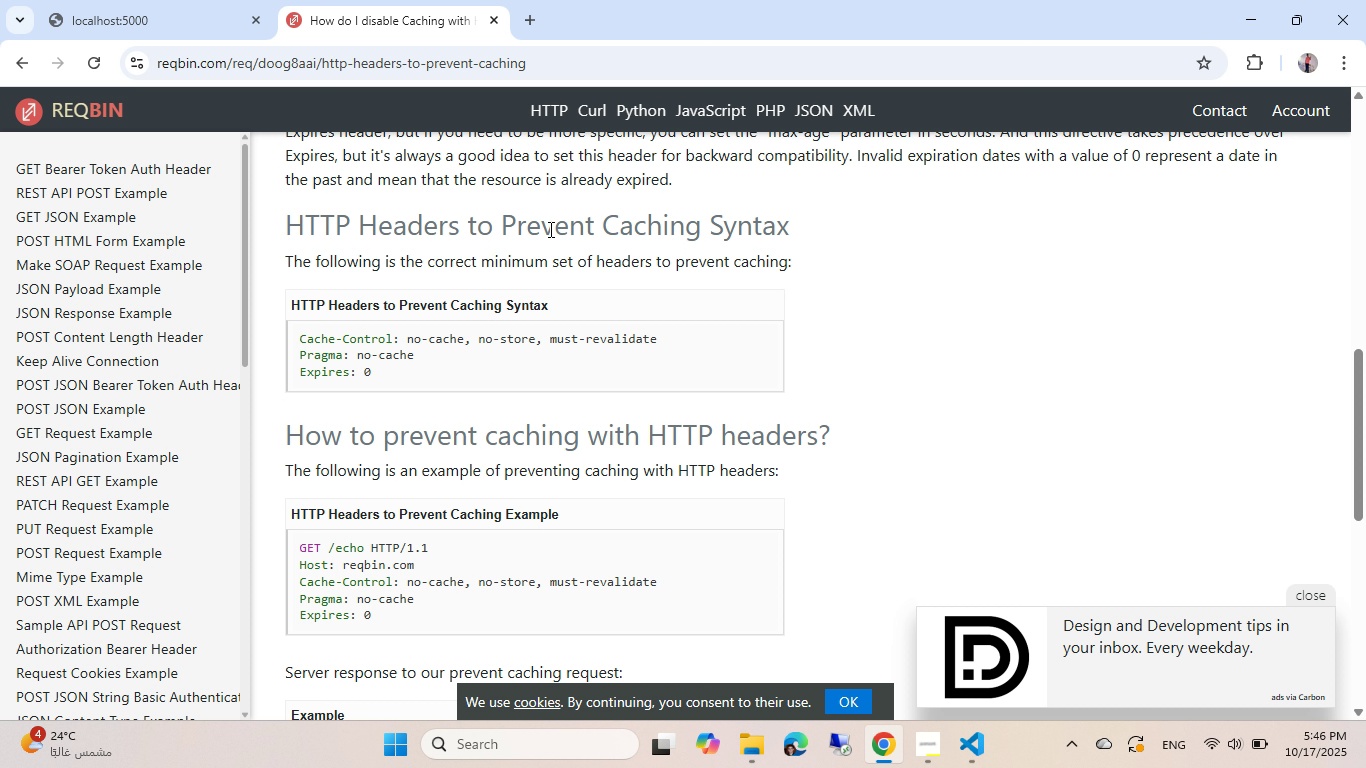 
key(Alt+AltLeft)
 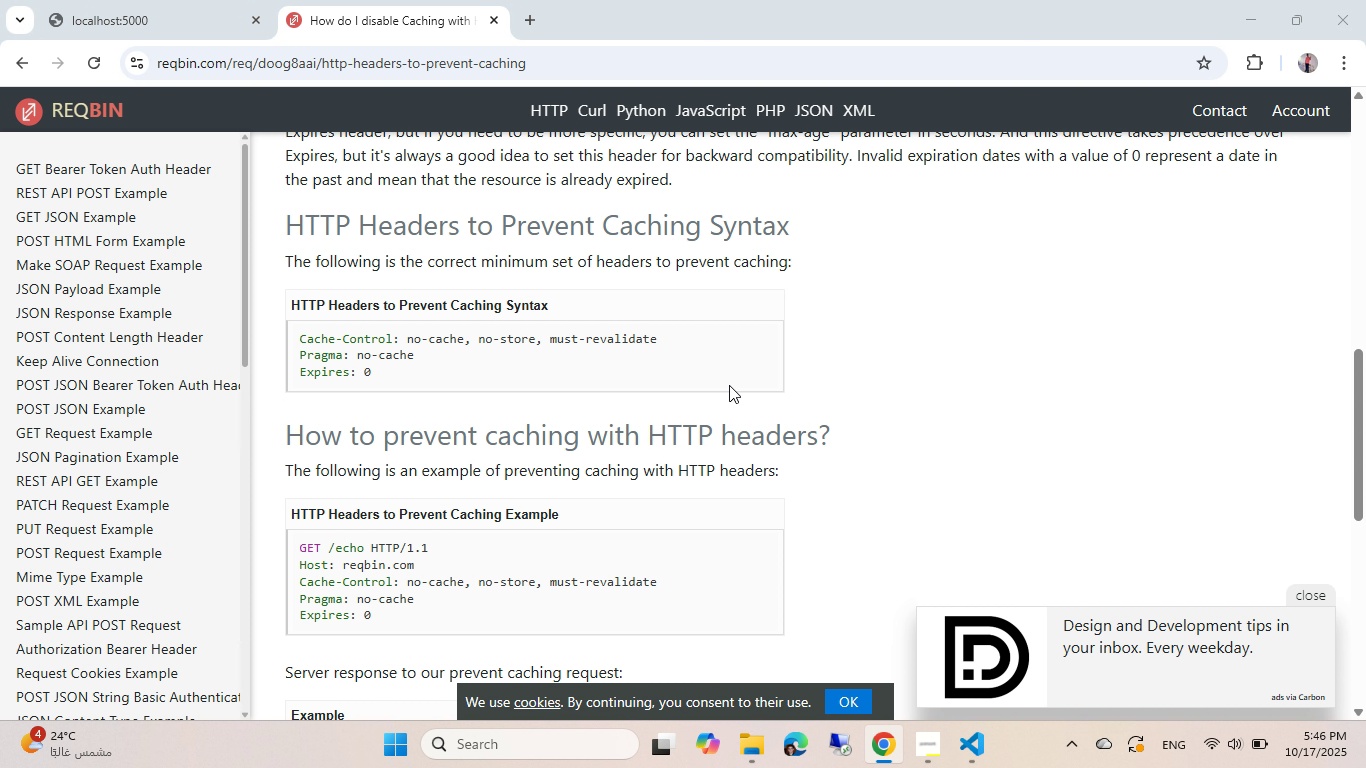 
key(Alt+Tab)
 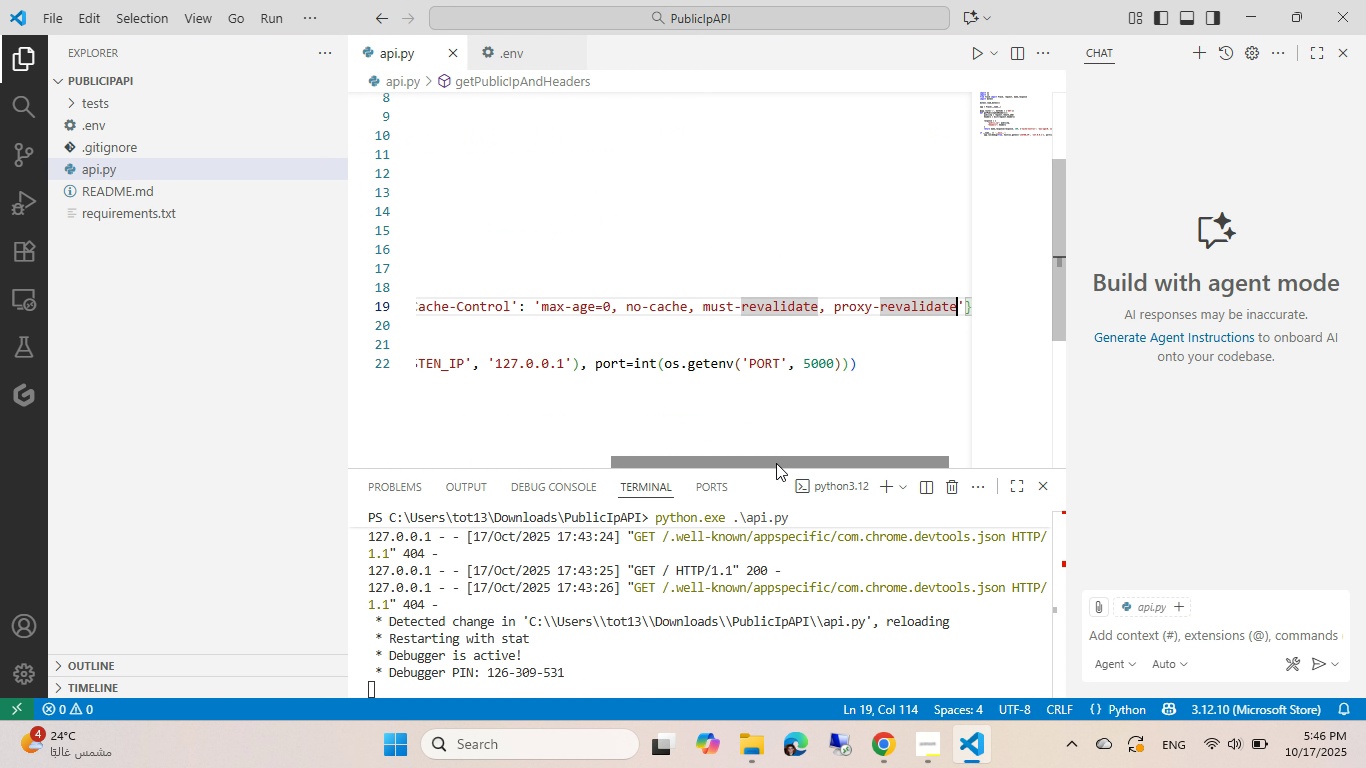 
left_click_drag(start_coordinate=[776, 463], to_coordinate=[592, 466])
 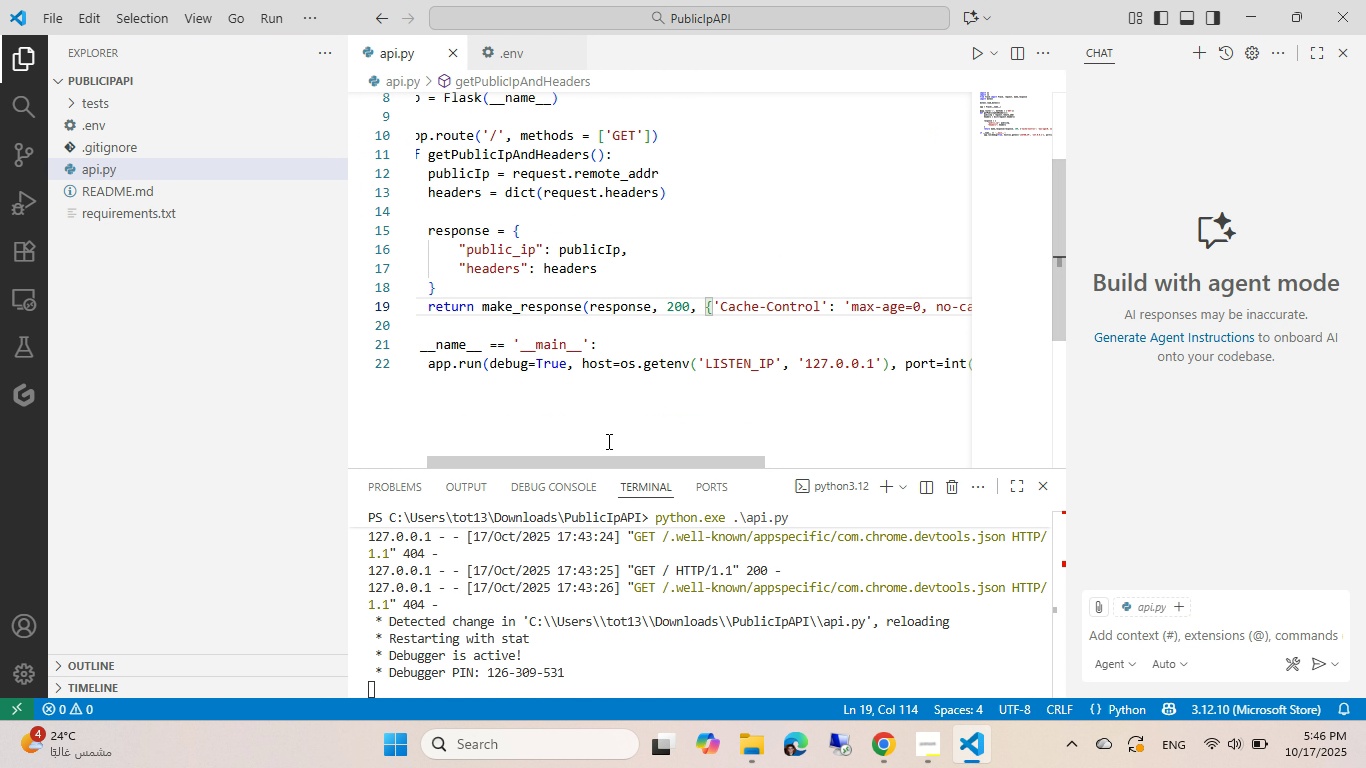 
left_click([592, 466])
 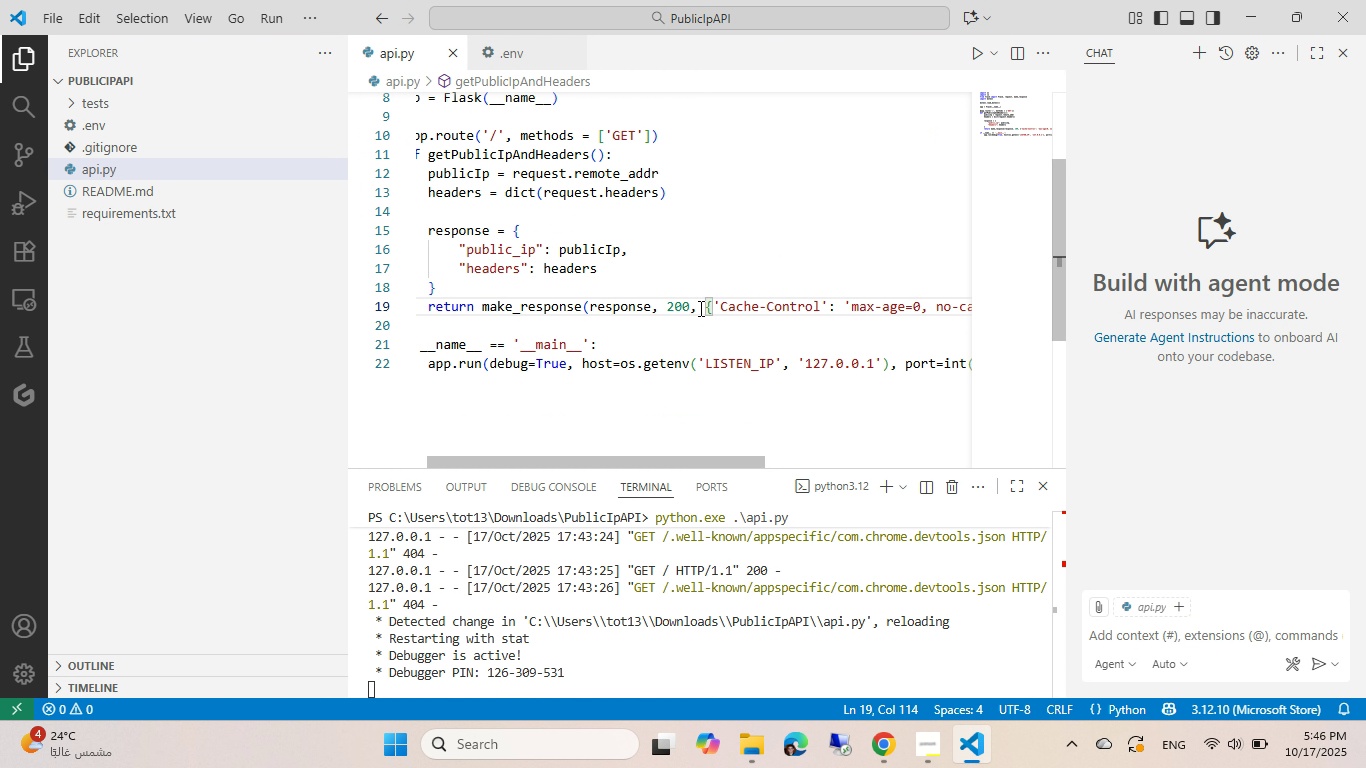 
left_click([699, 308])
 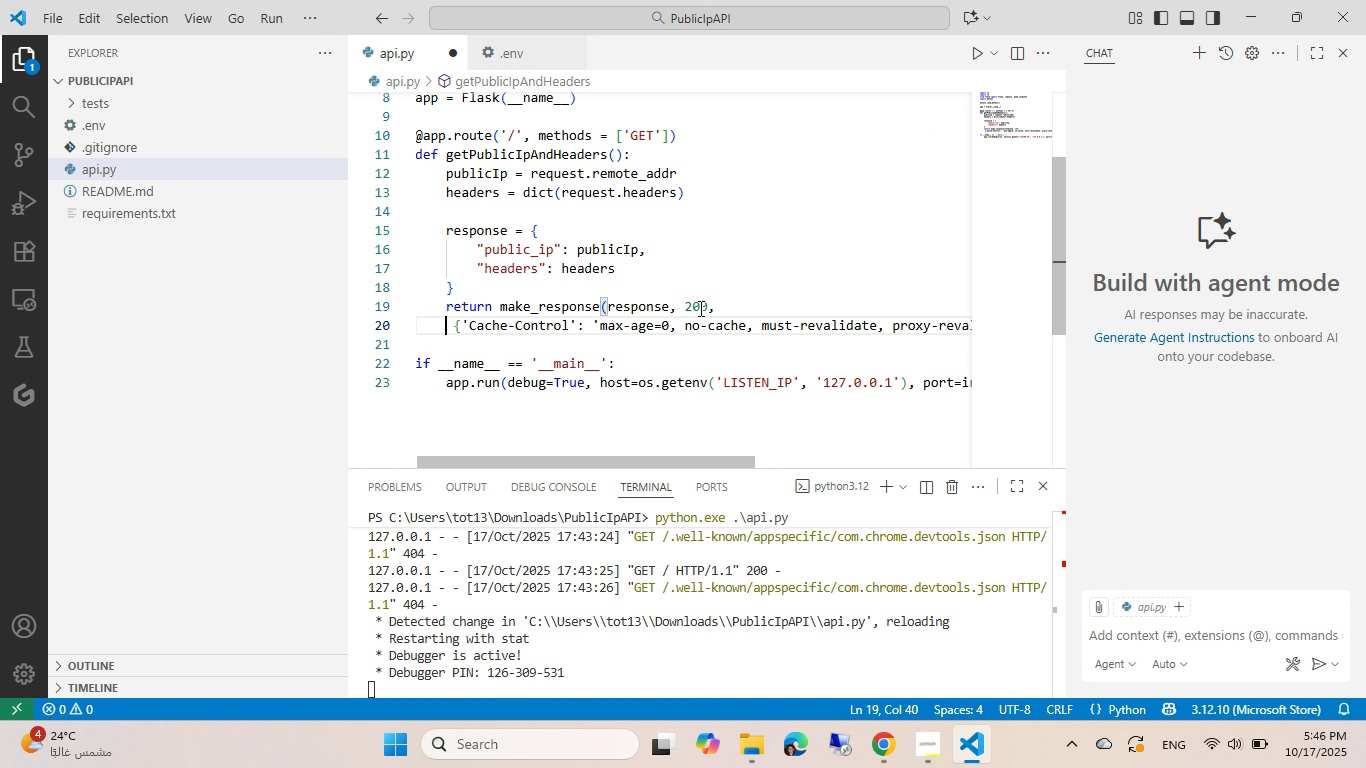 
key(Alt+Enter)
 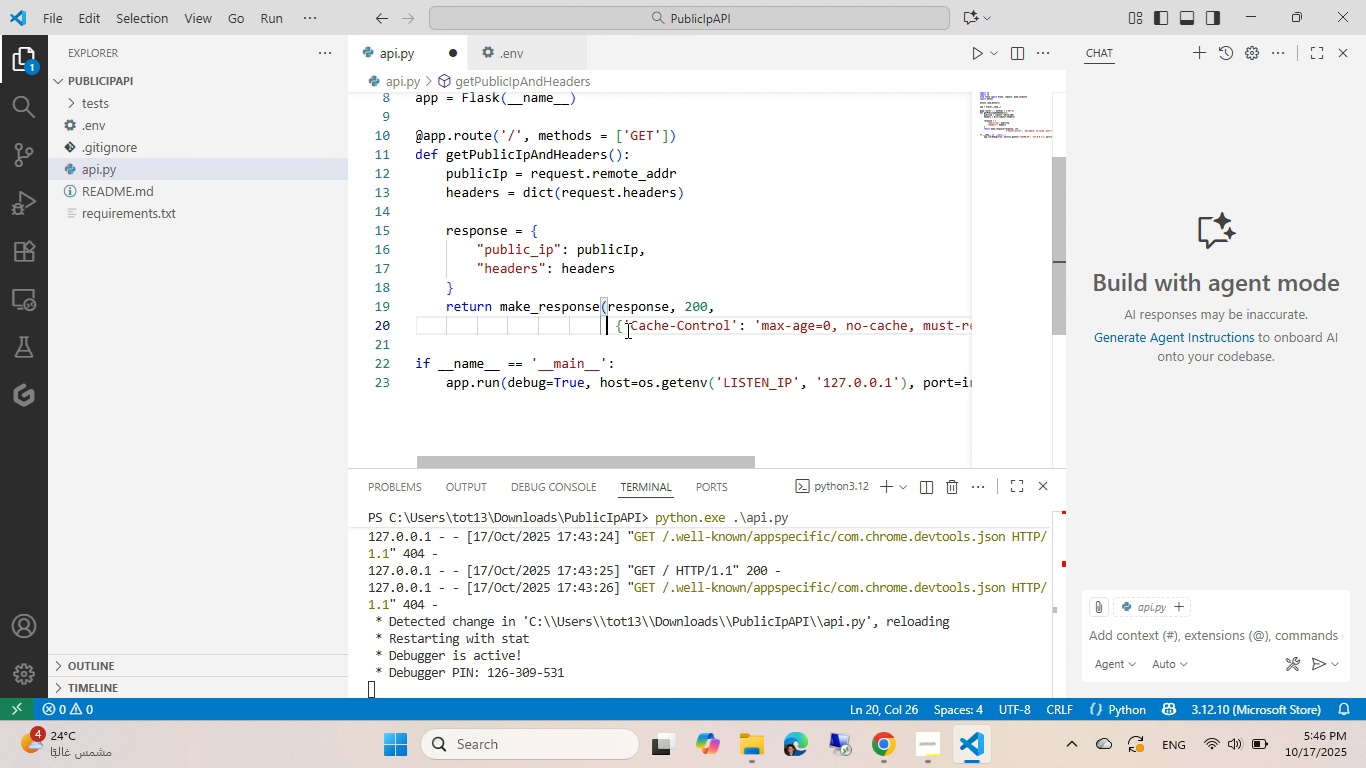 
key(Control+ControlLeft)
 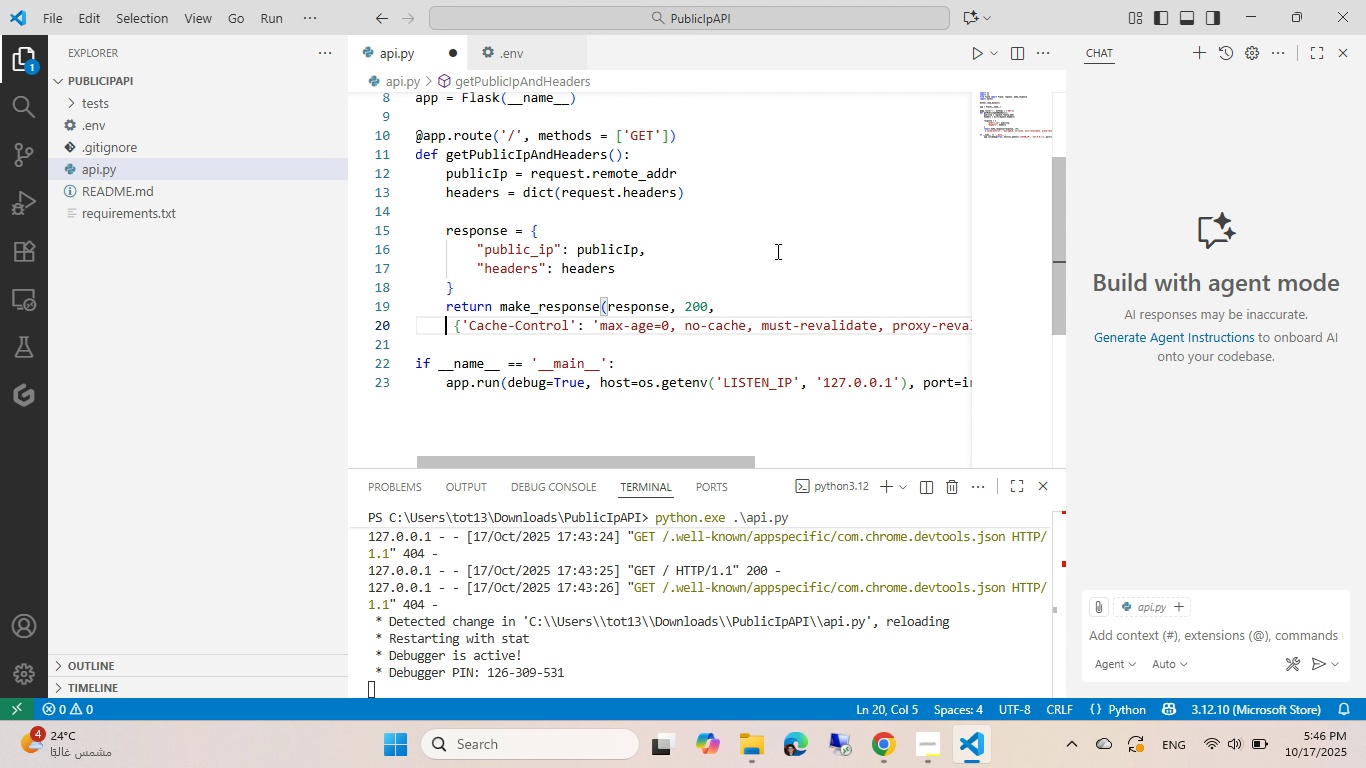 
key(Control+Z)
 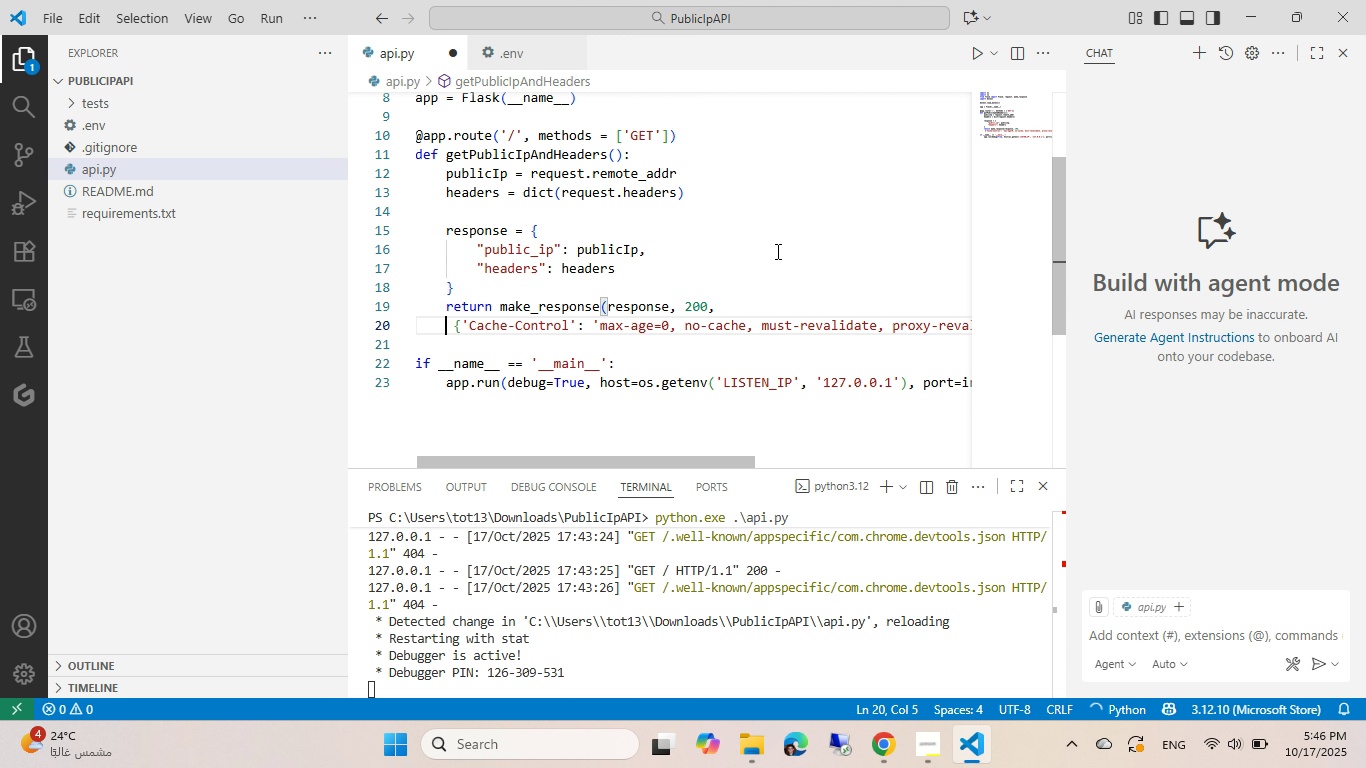 
key(Control+ControlLeft)
 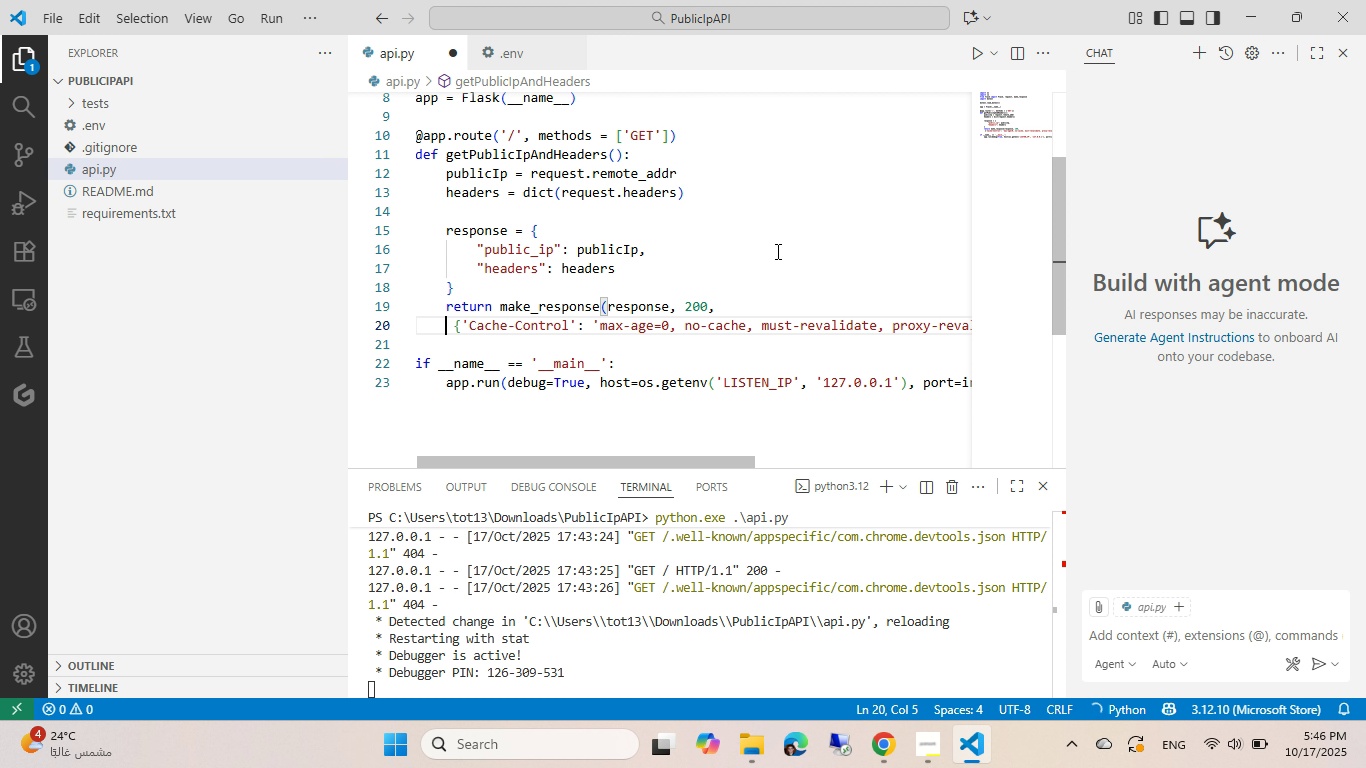 
key(Control+Z)
 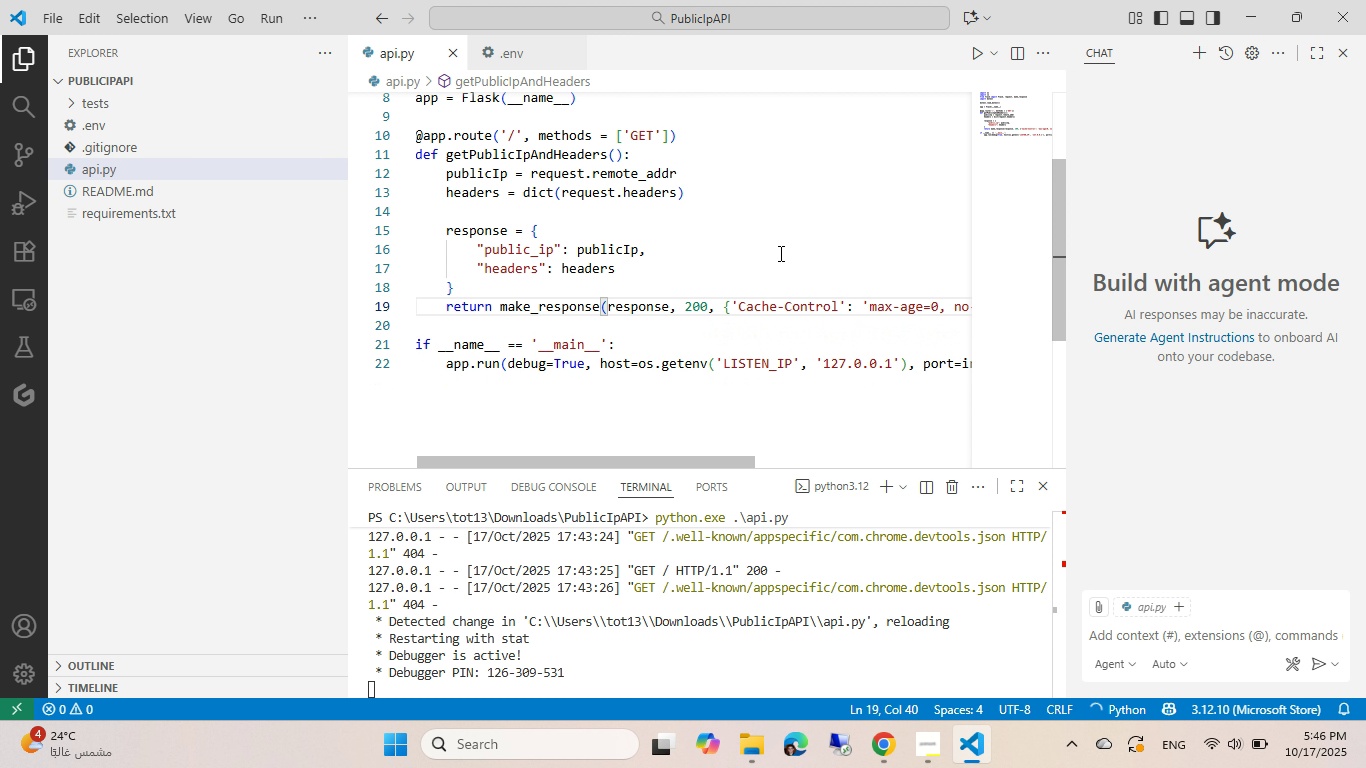 
key(Control+End)
 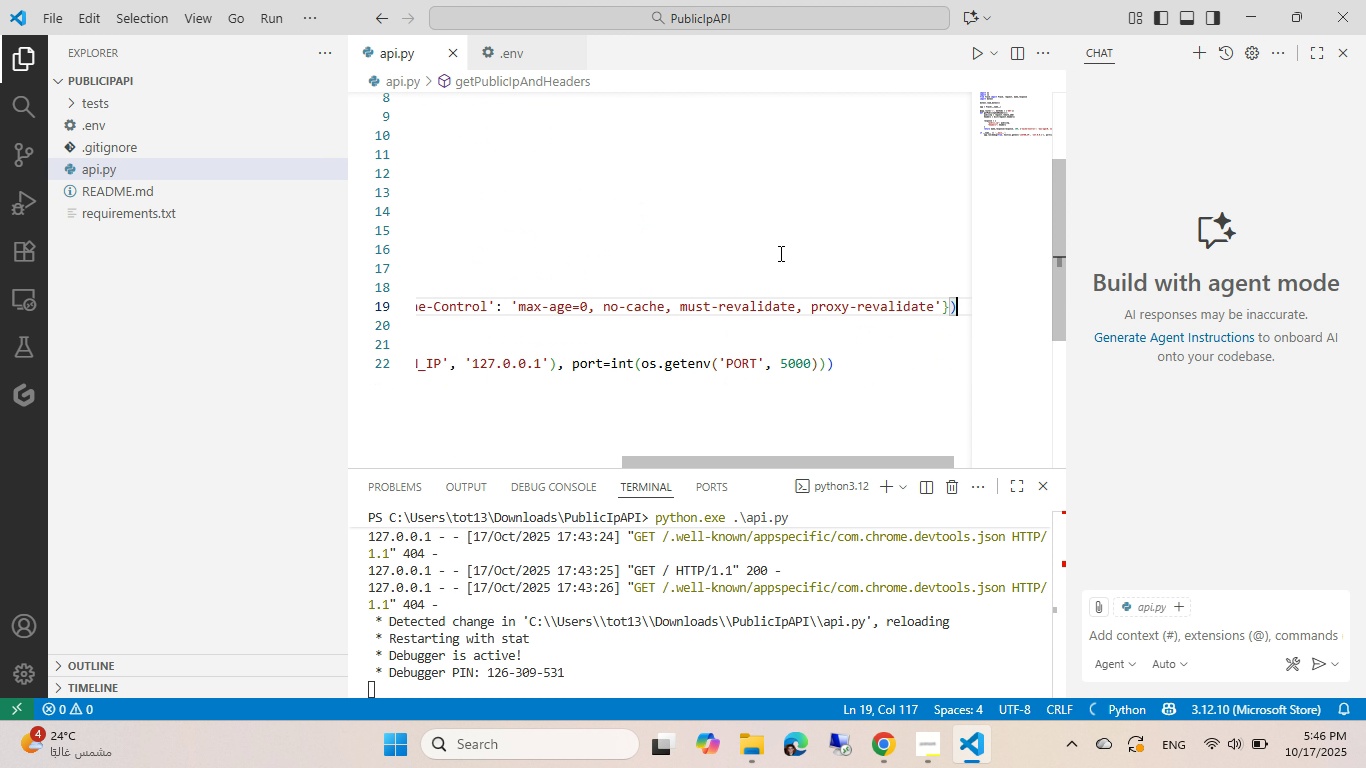 
key(ArrowLeft)
 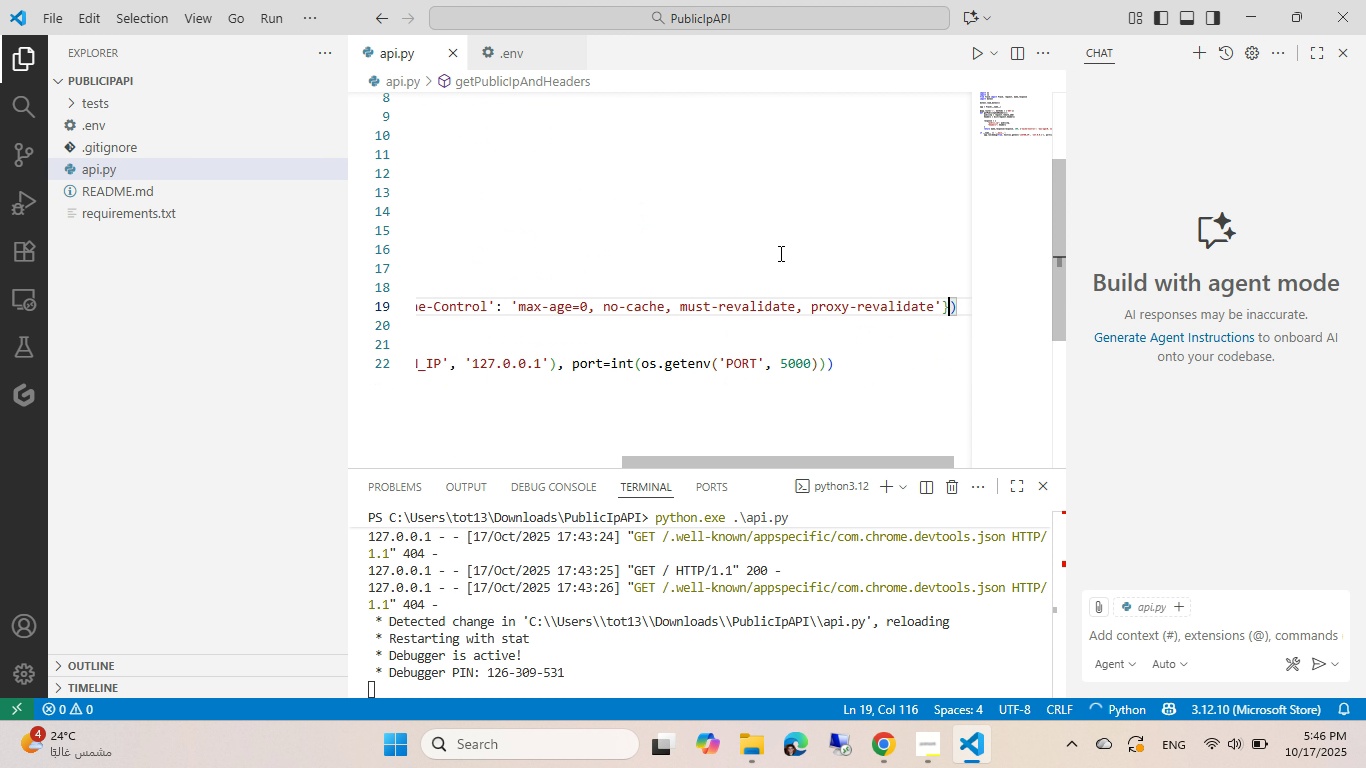 
key(ArrowLeft)
 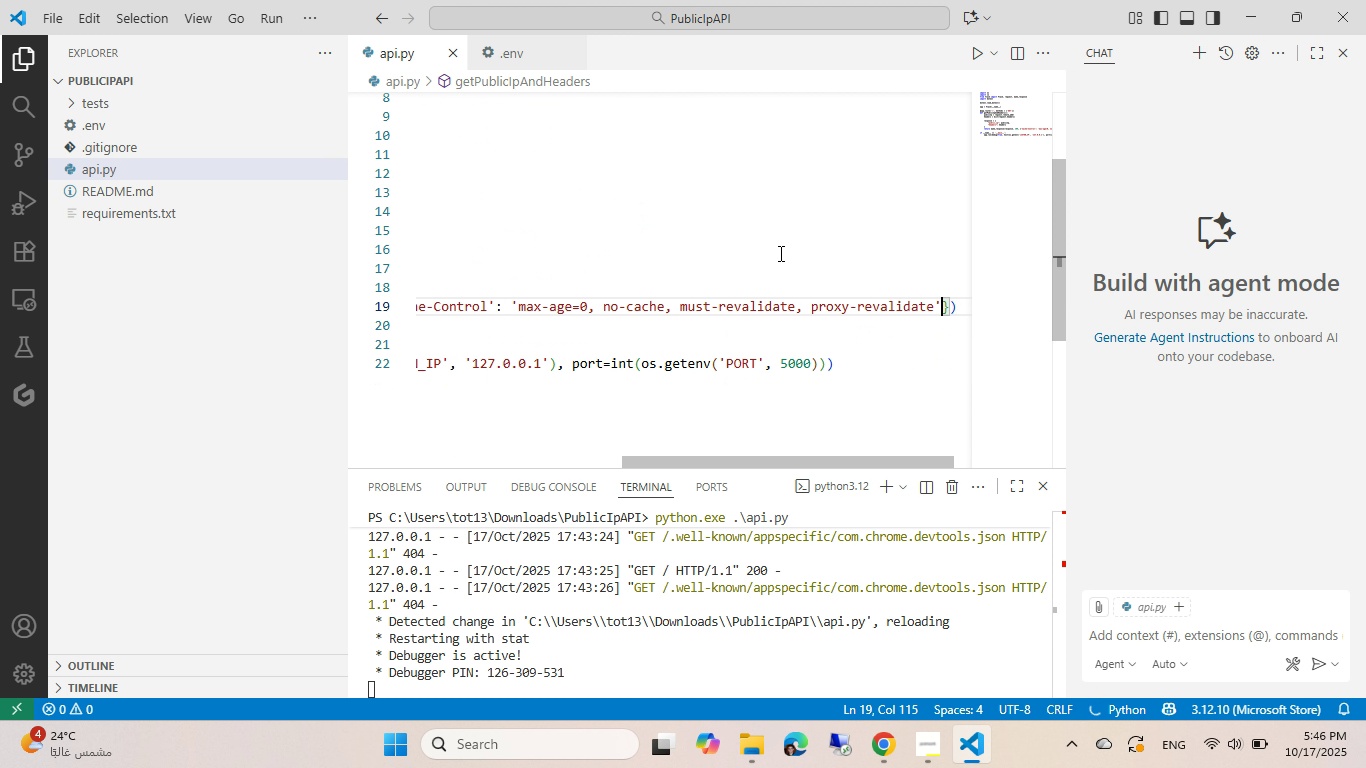 
key(Comma)
 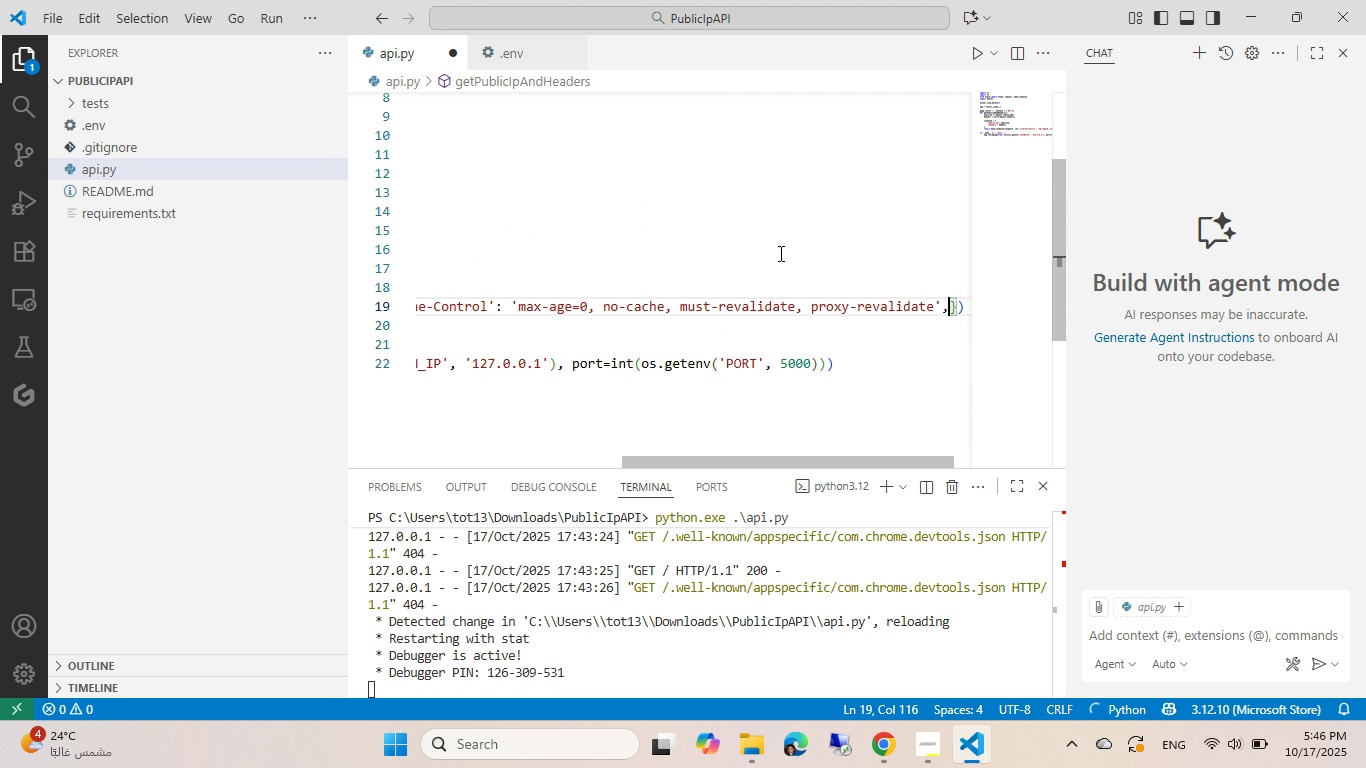 
key(Space)
 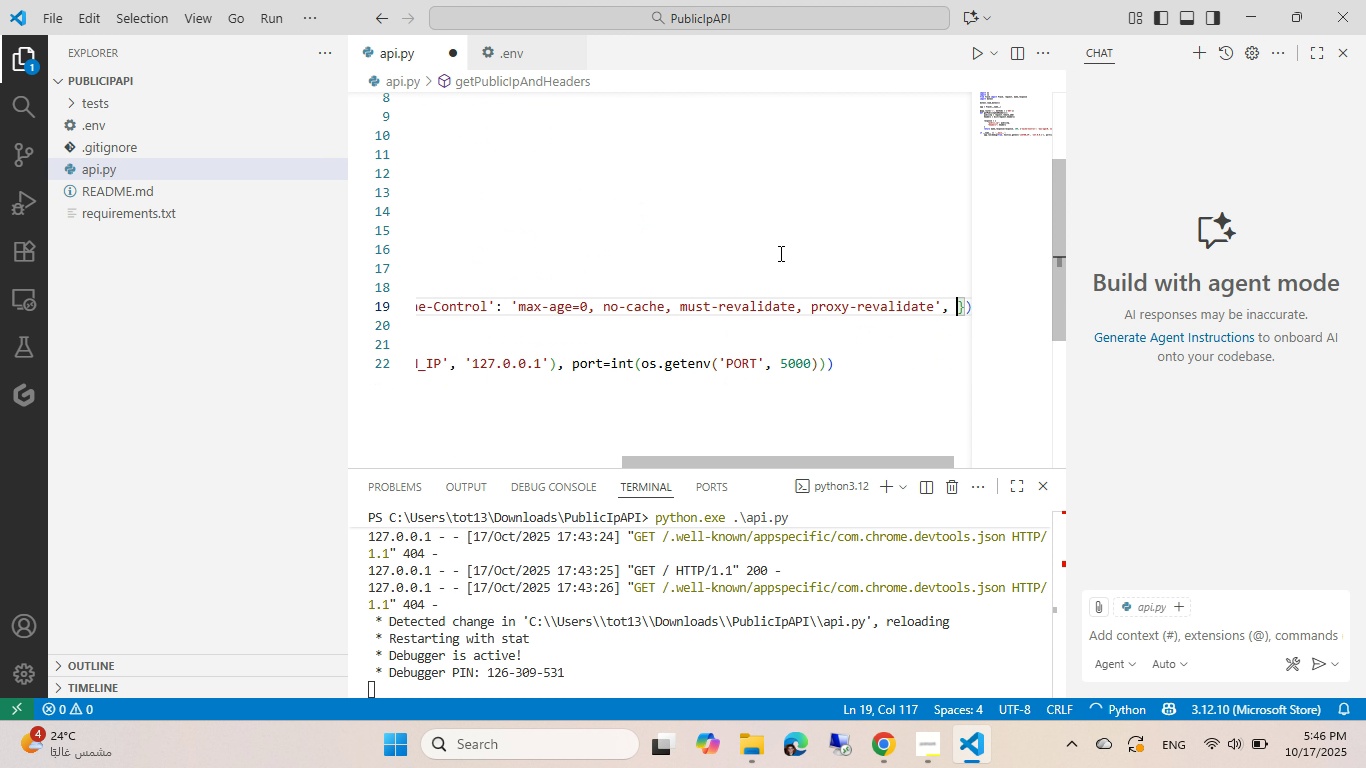 
key(Quote)
 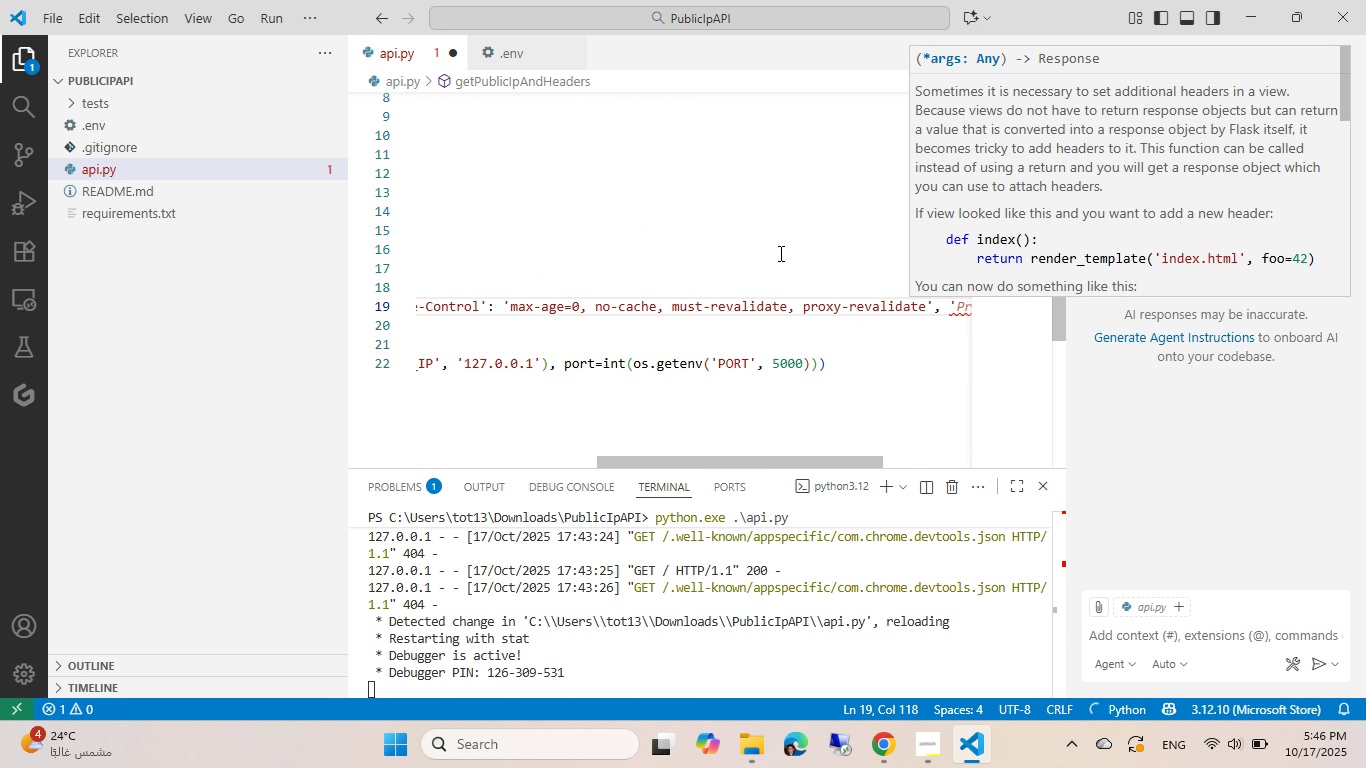 
key(Tab)
 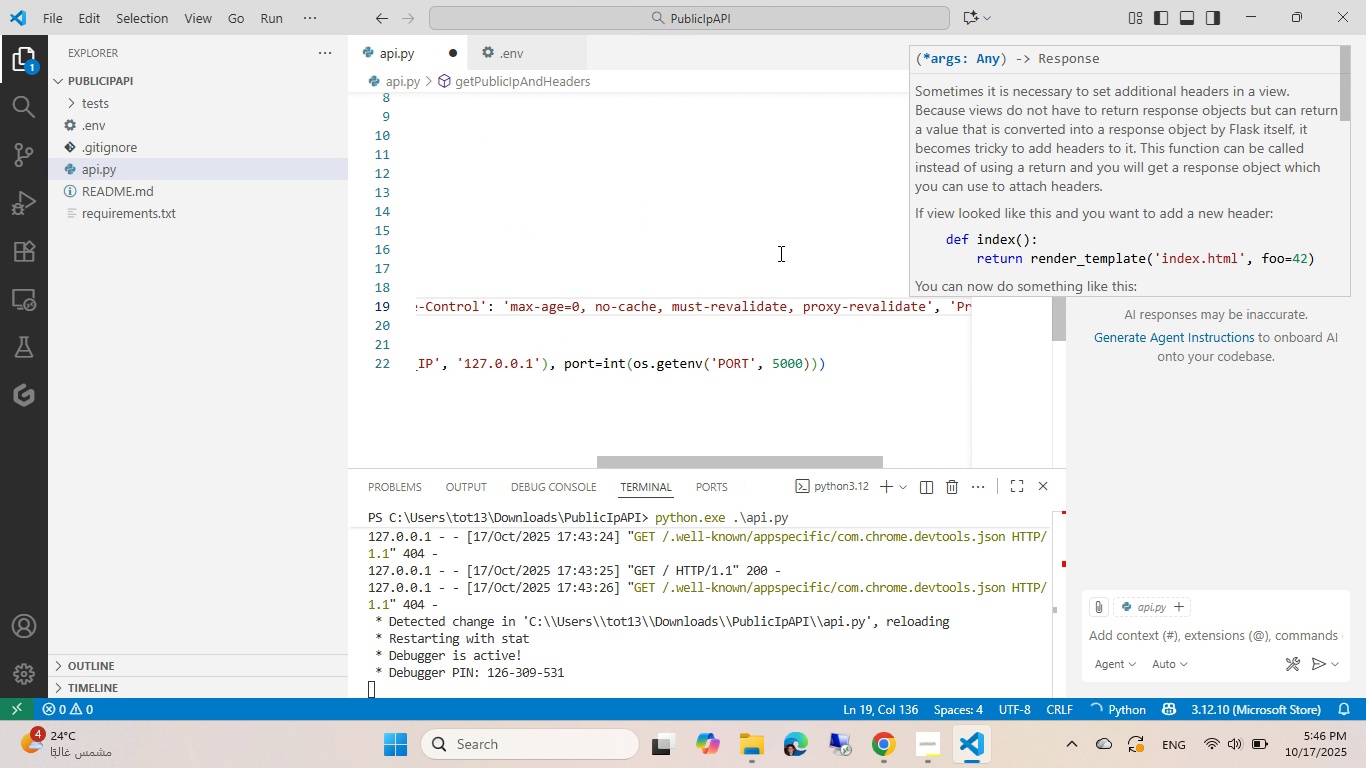 
key(ArrowRight)
 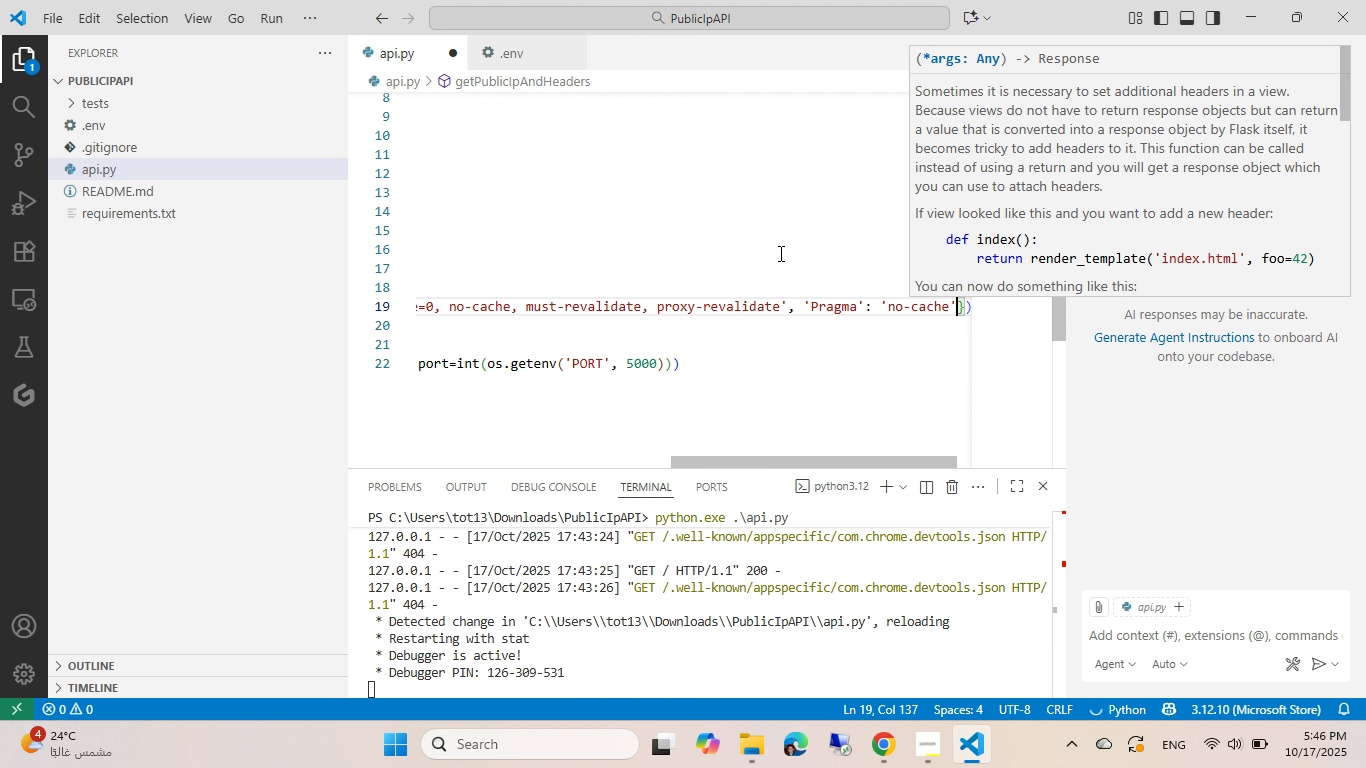 
key(ArrowRight)
 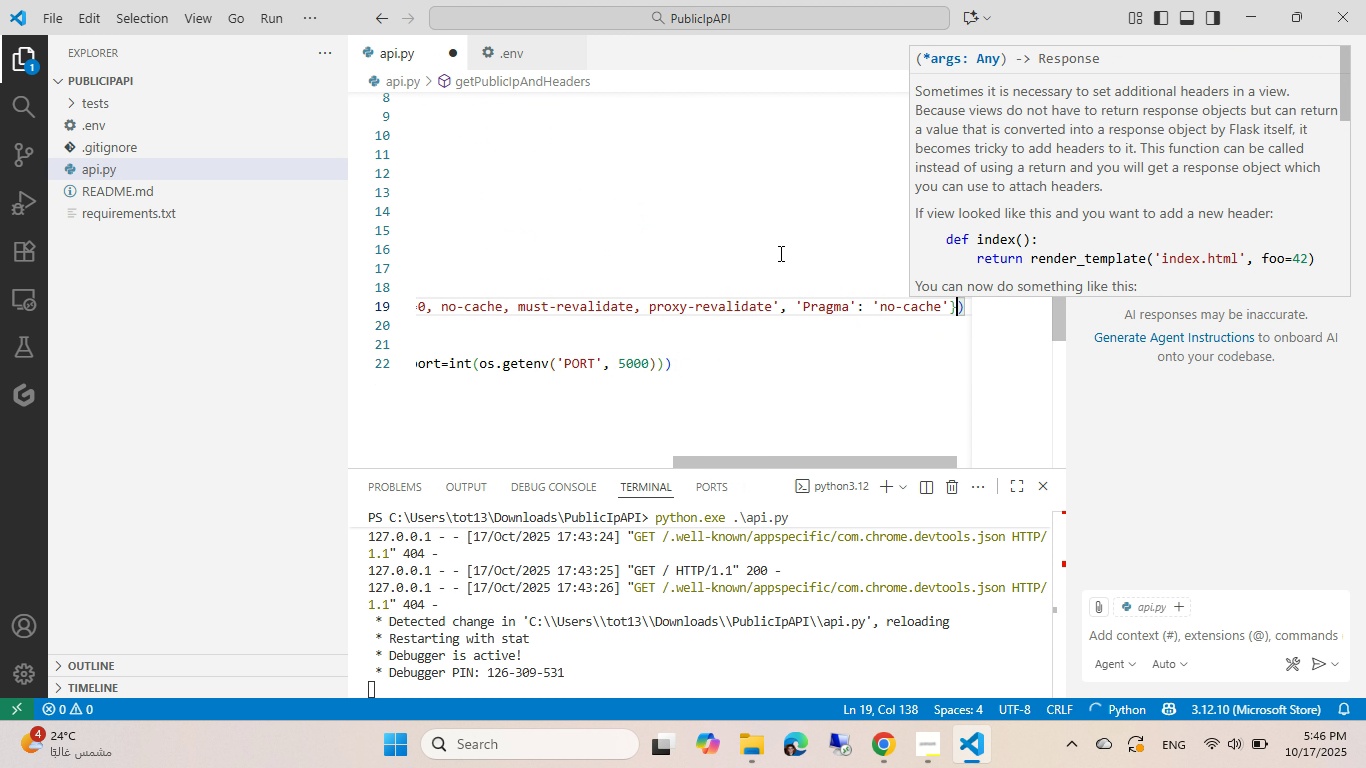 
key(ArrowLeft)
 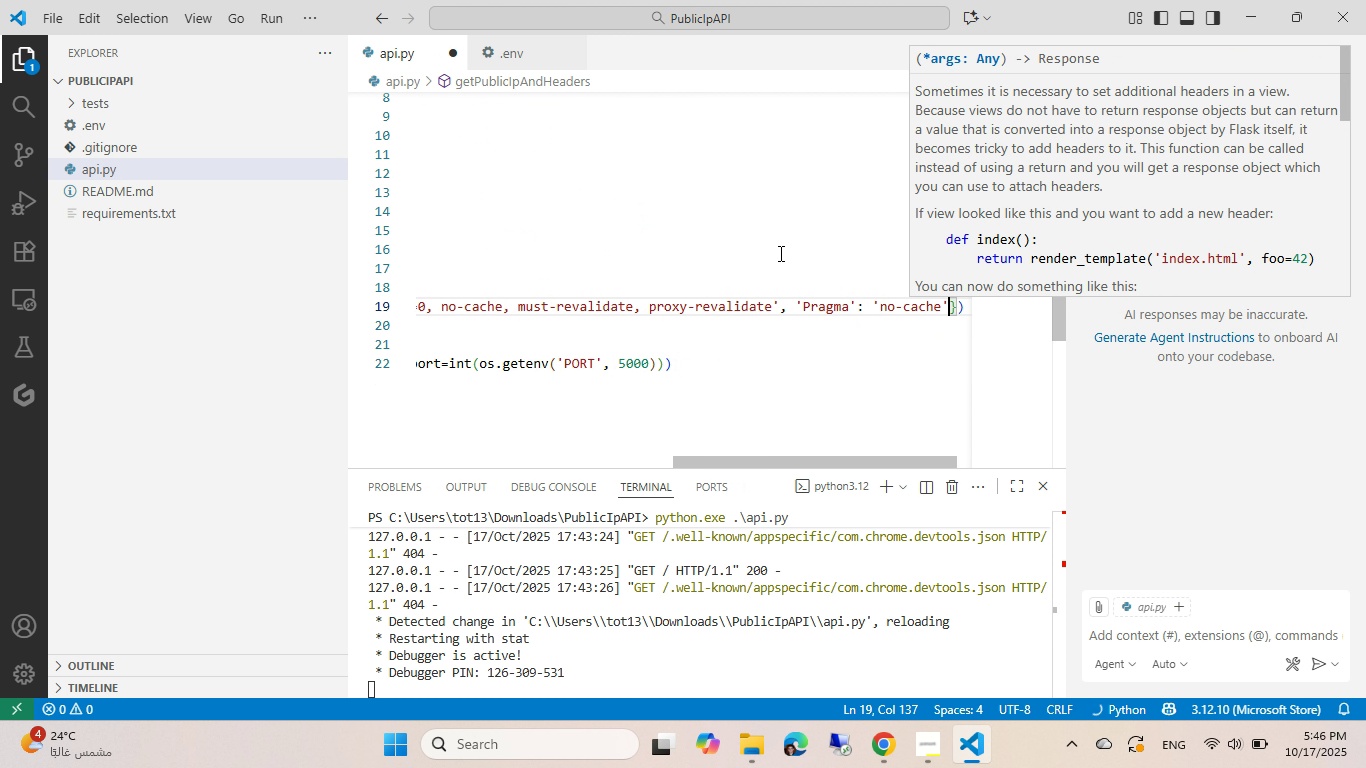 
key(Comma)
 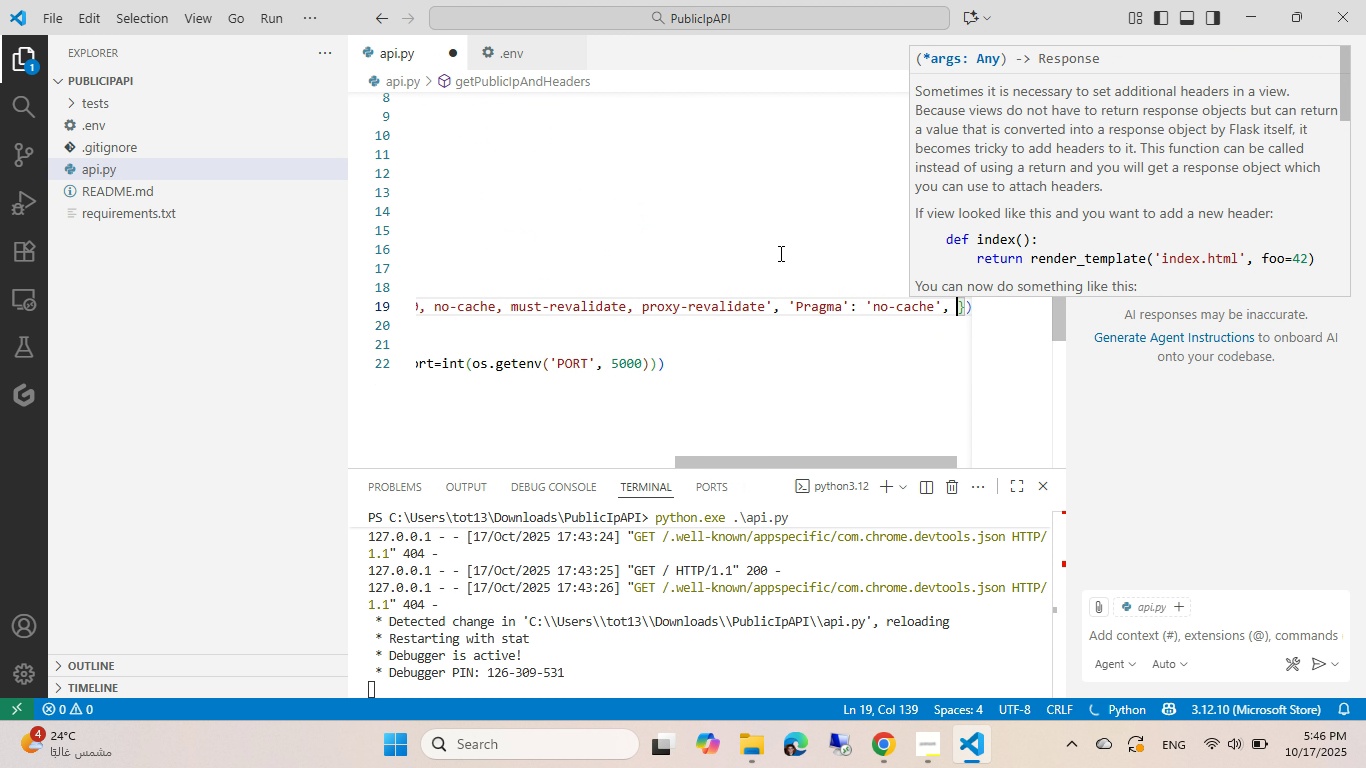 
key(Space)
 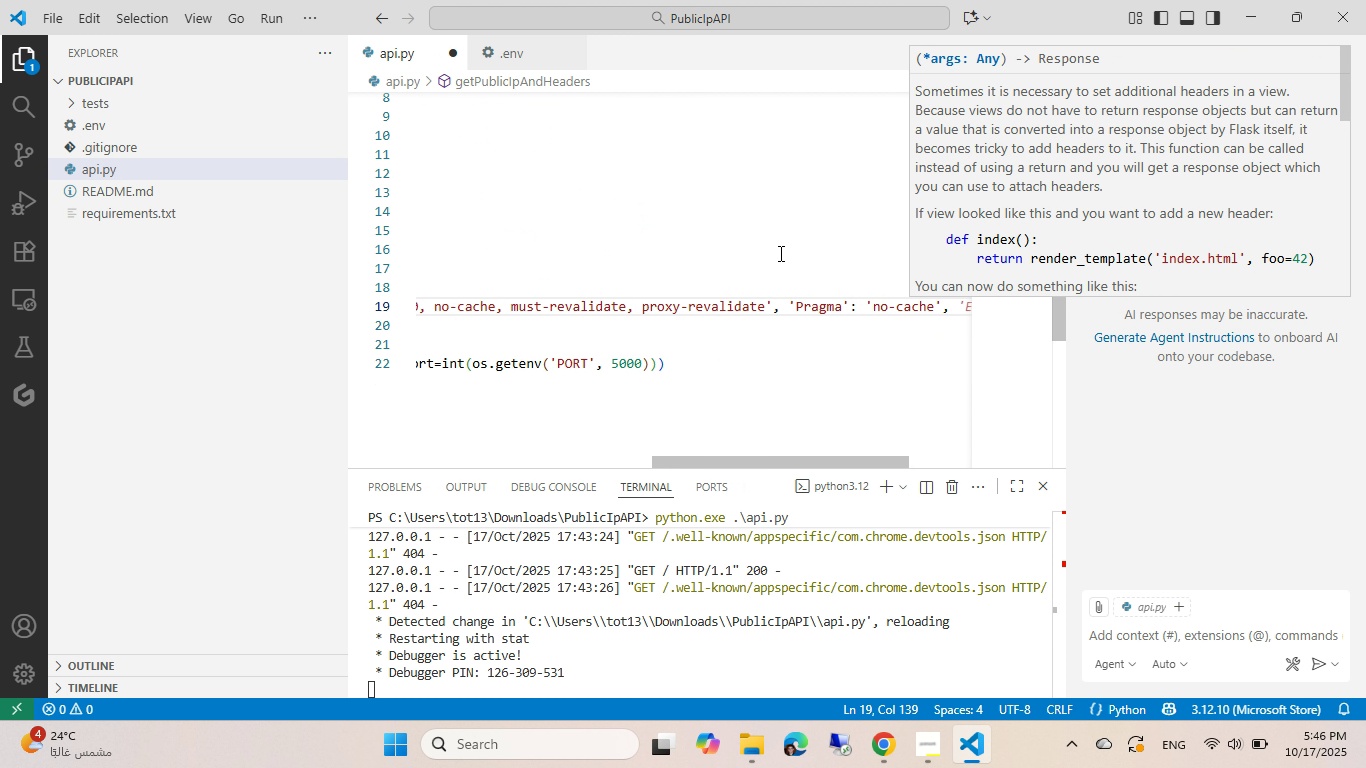 
key(Tab)
 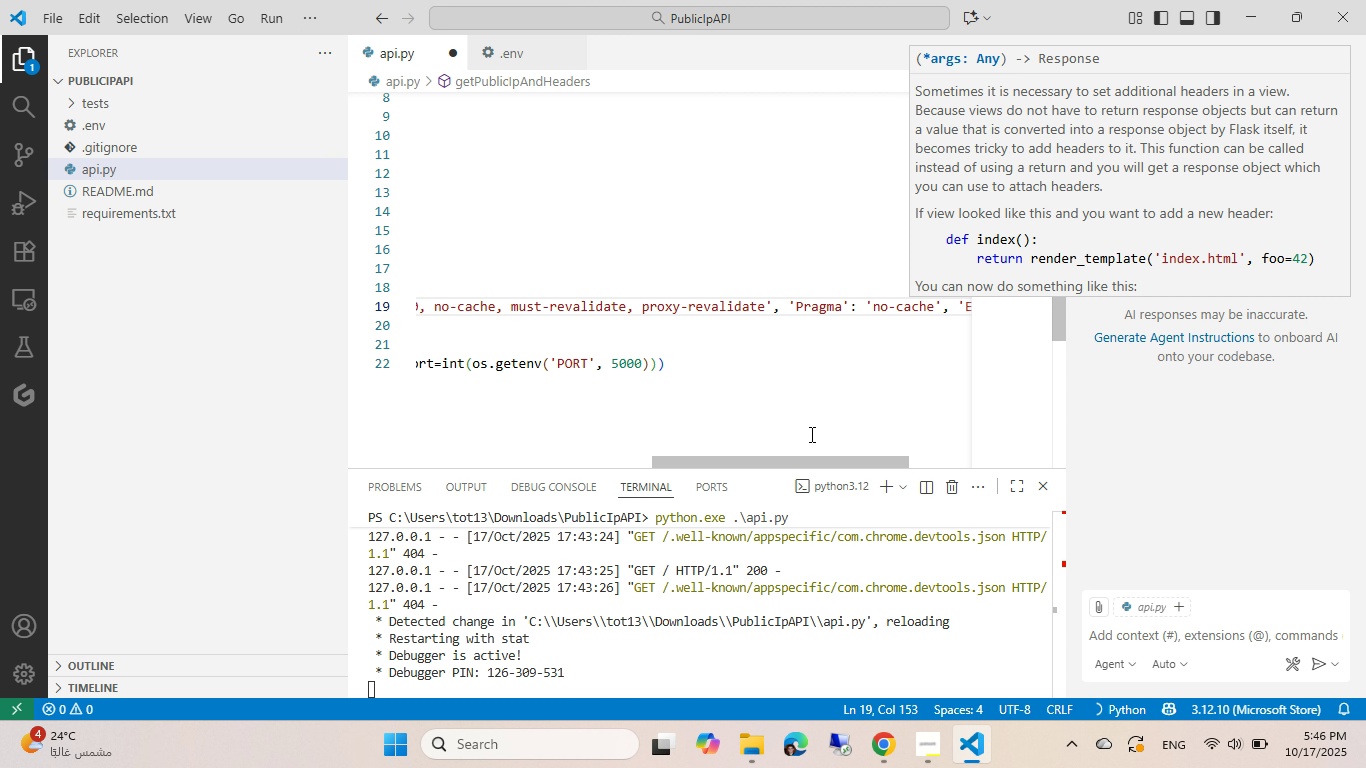 
left_click_drag(start_coordinate=[812, 462], to_coordinate=[831, 462])
 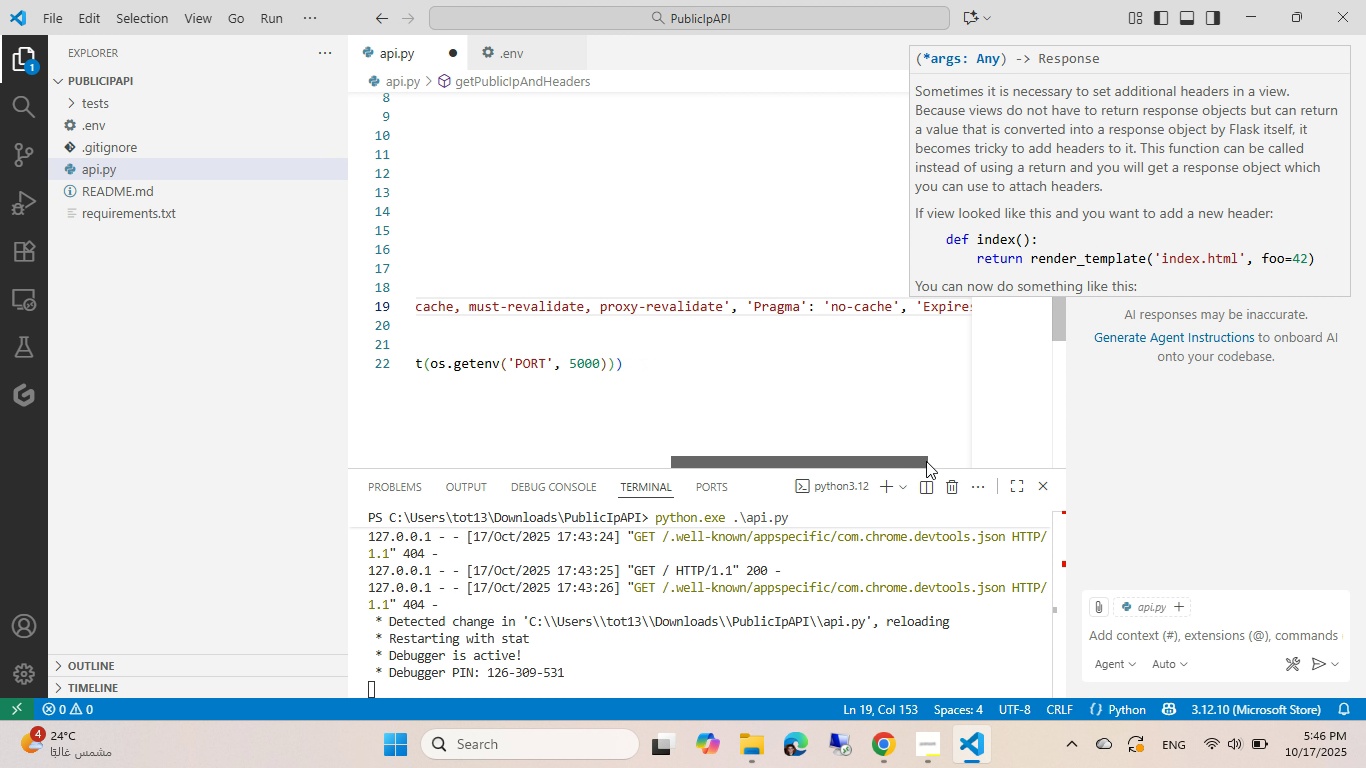 
double_click([926, 461])
 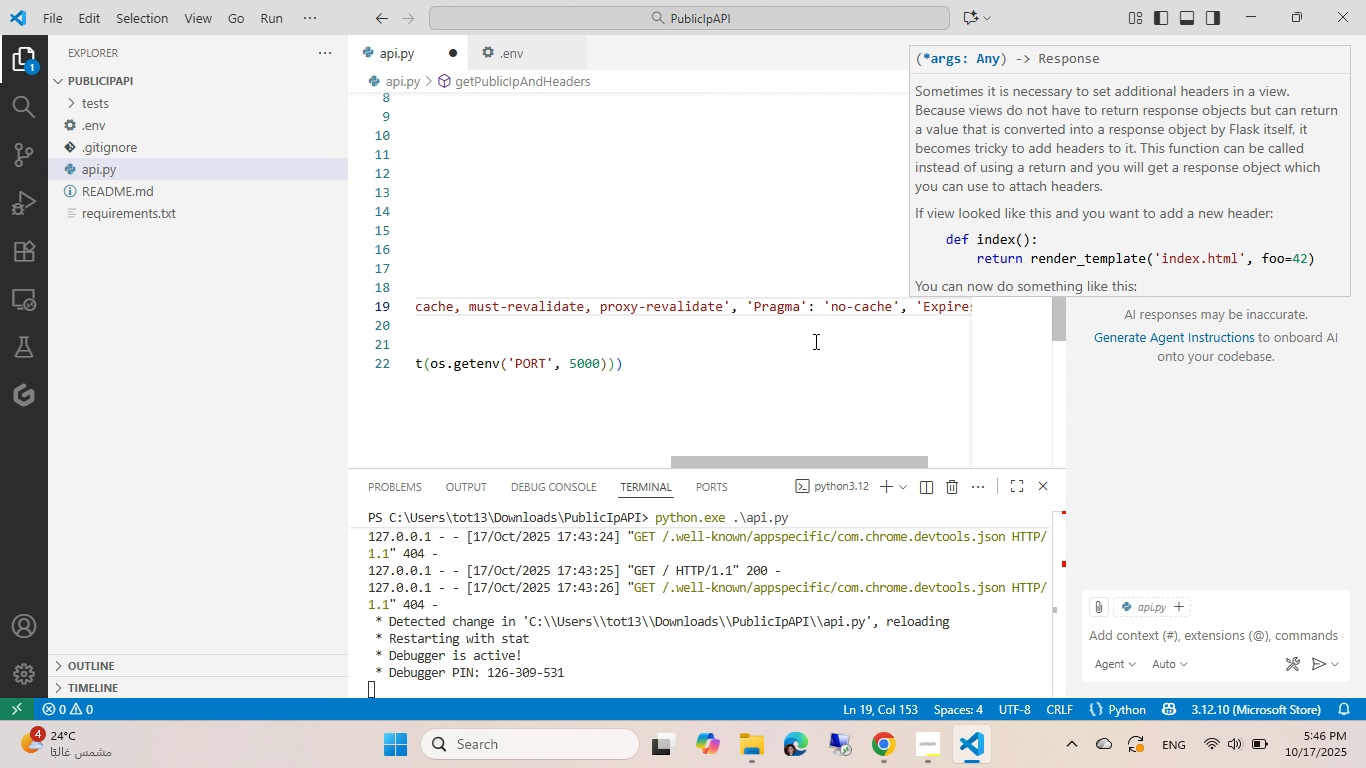 
triple_click([814, 341])
 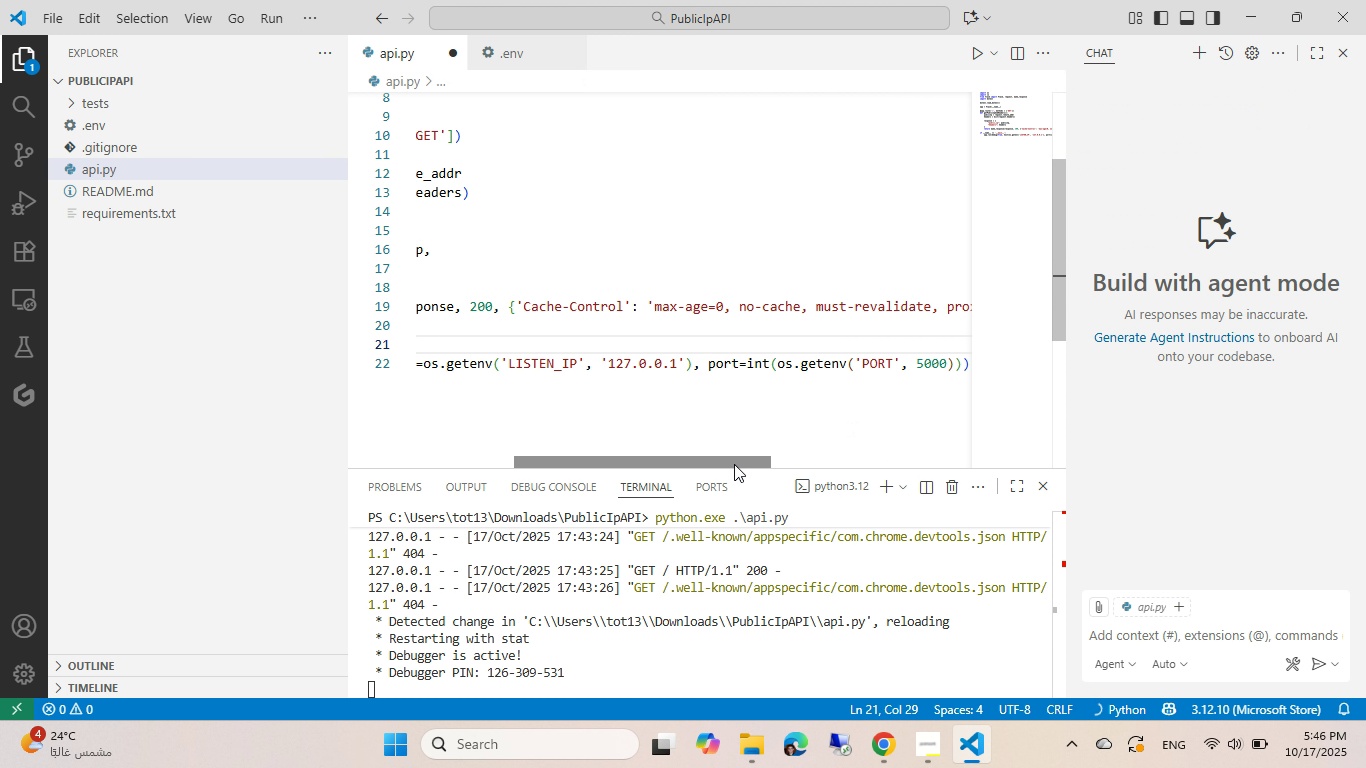 
left_click_drag(start_coordinate=[734, 464], to_coordinate=[947, 438])
 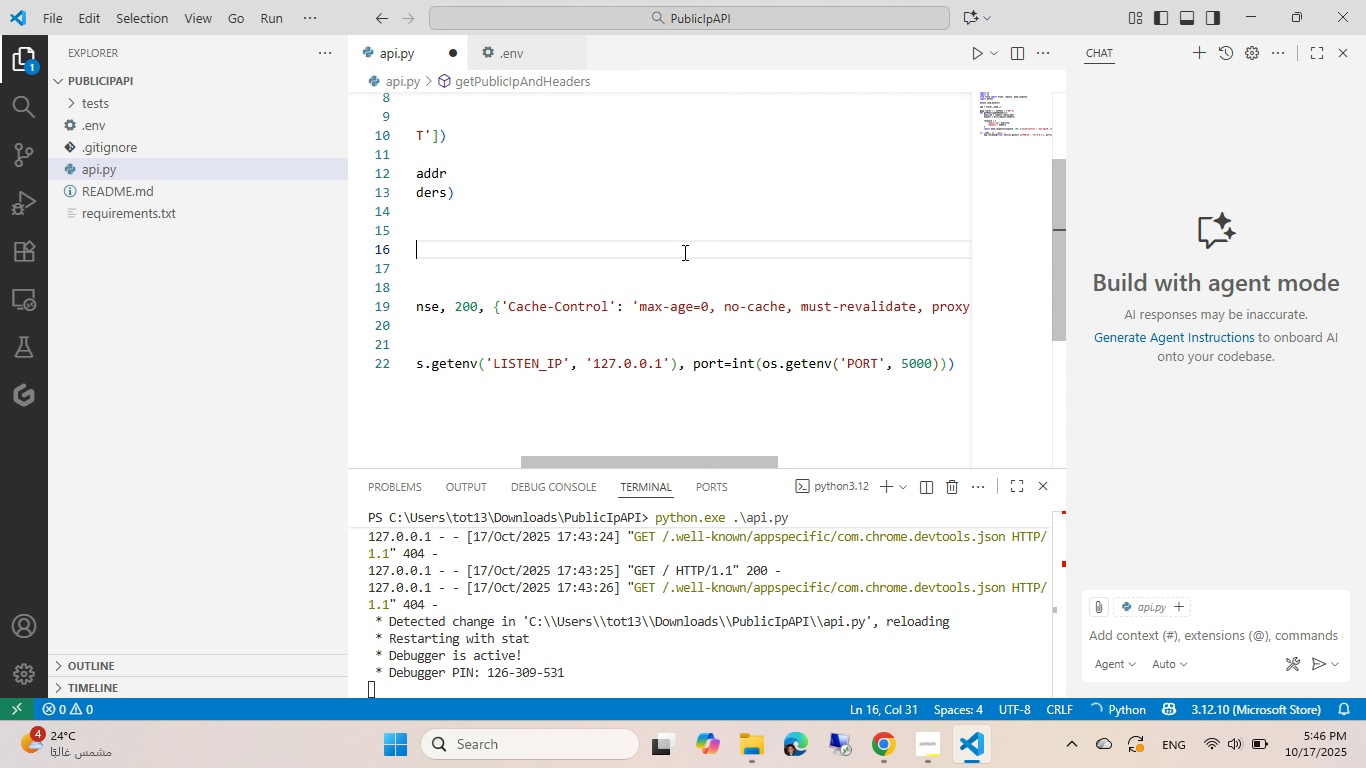 
left_click([683, 252])
 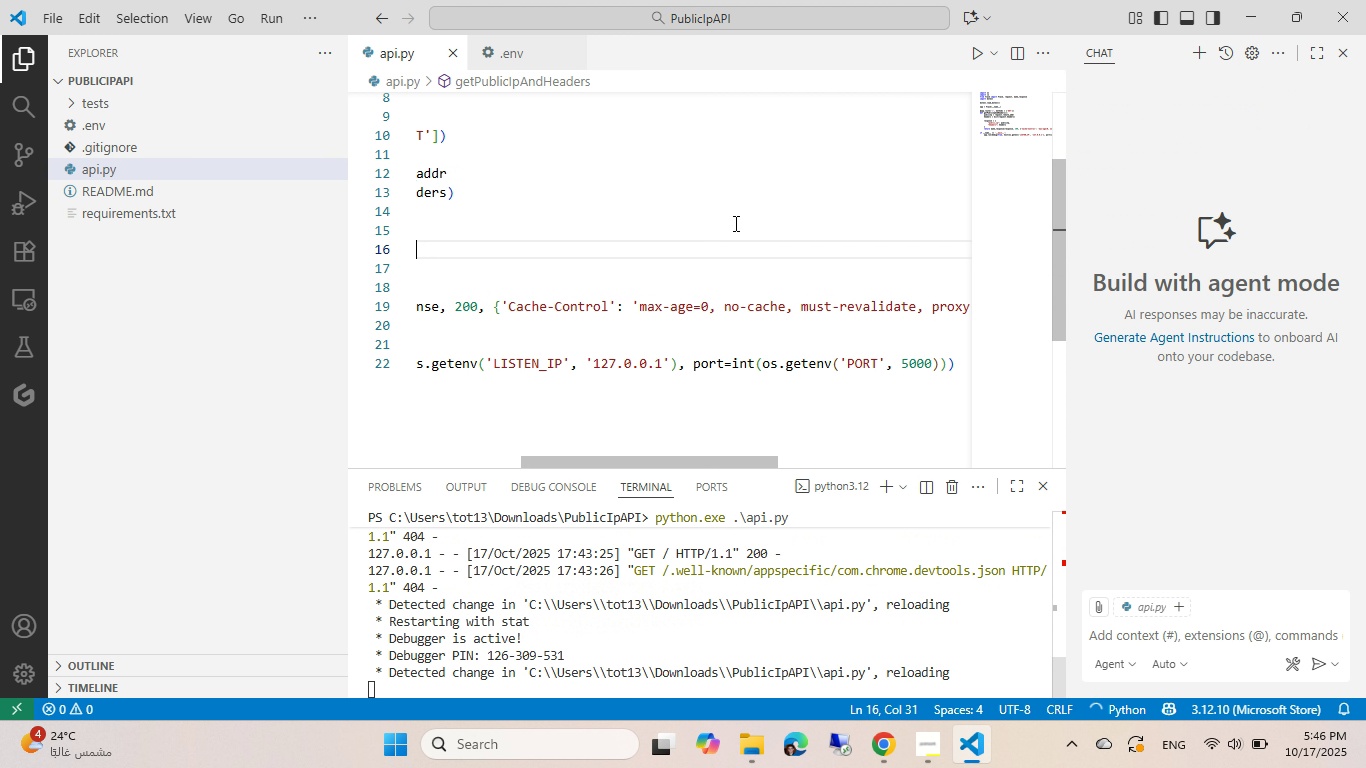 
key(Control+S)
 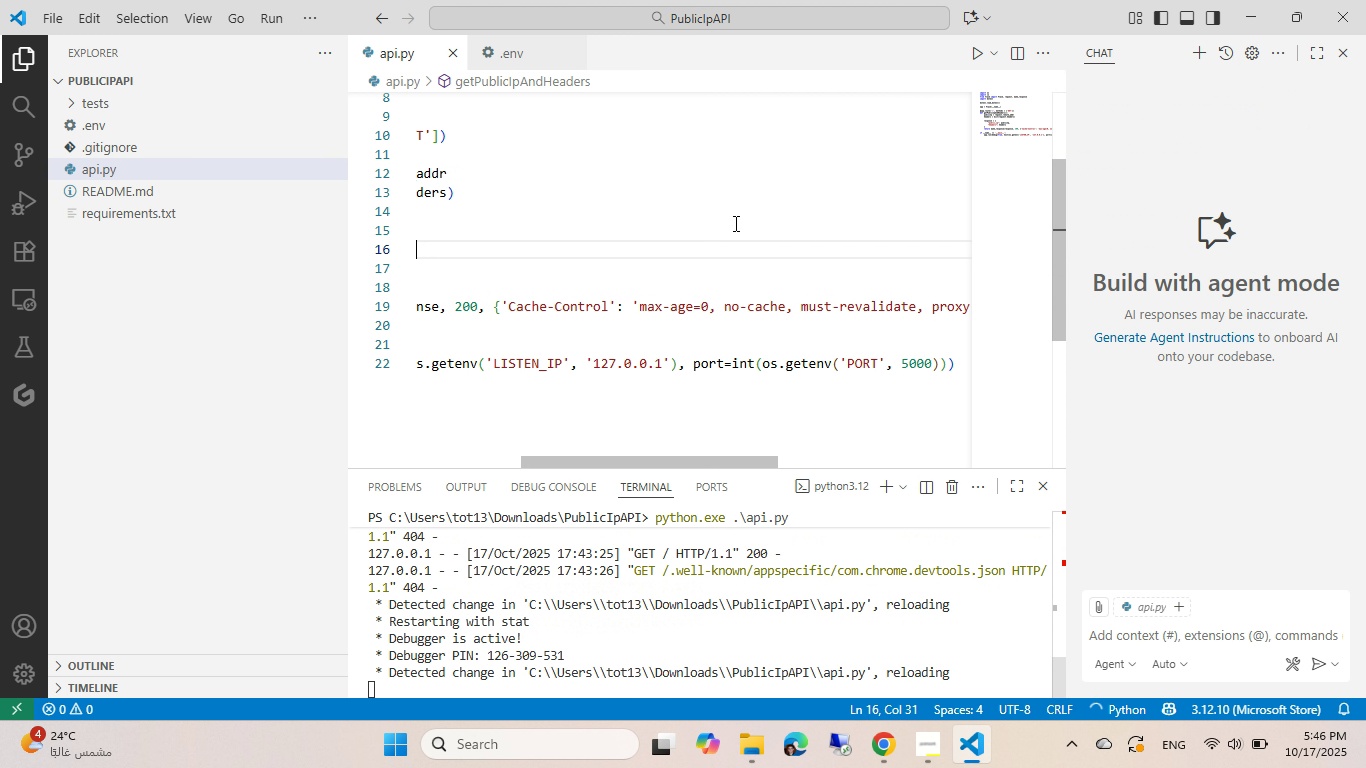 
key(Control+ControlLeft)
 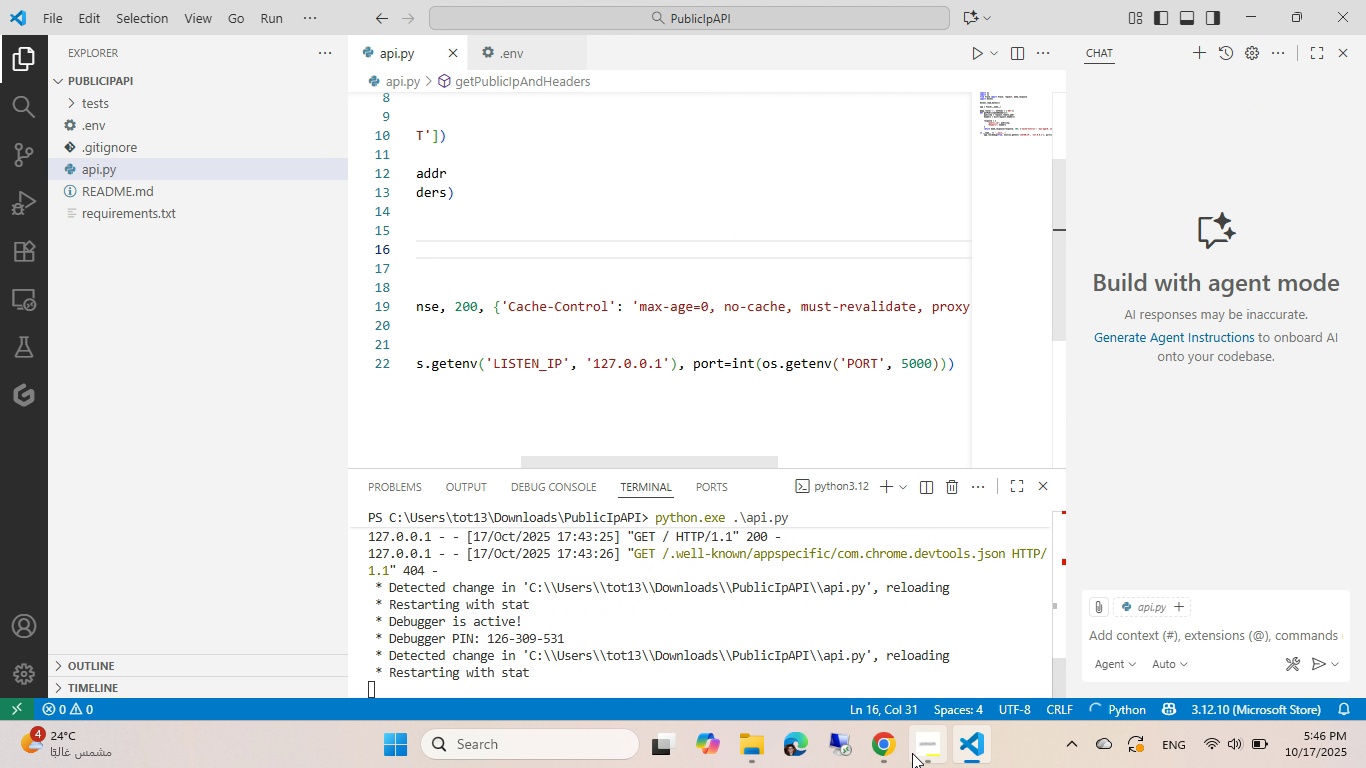 
left_click([887, 741])
 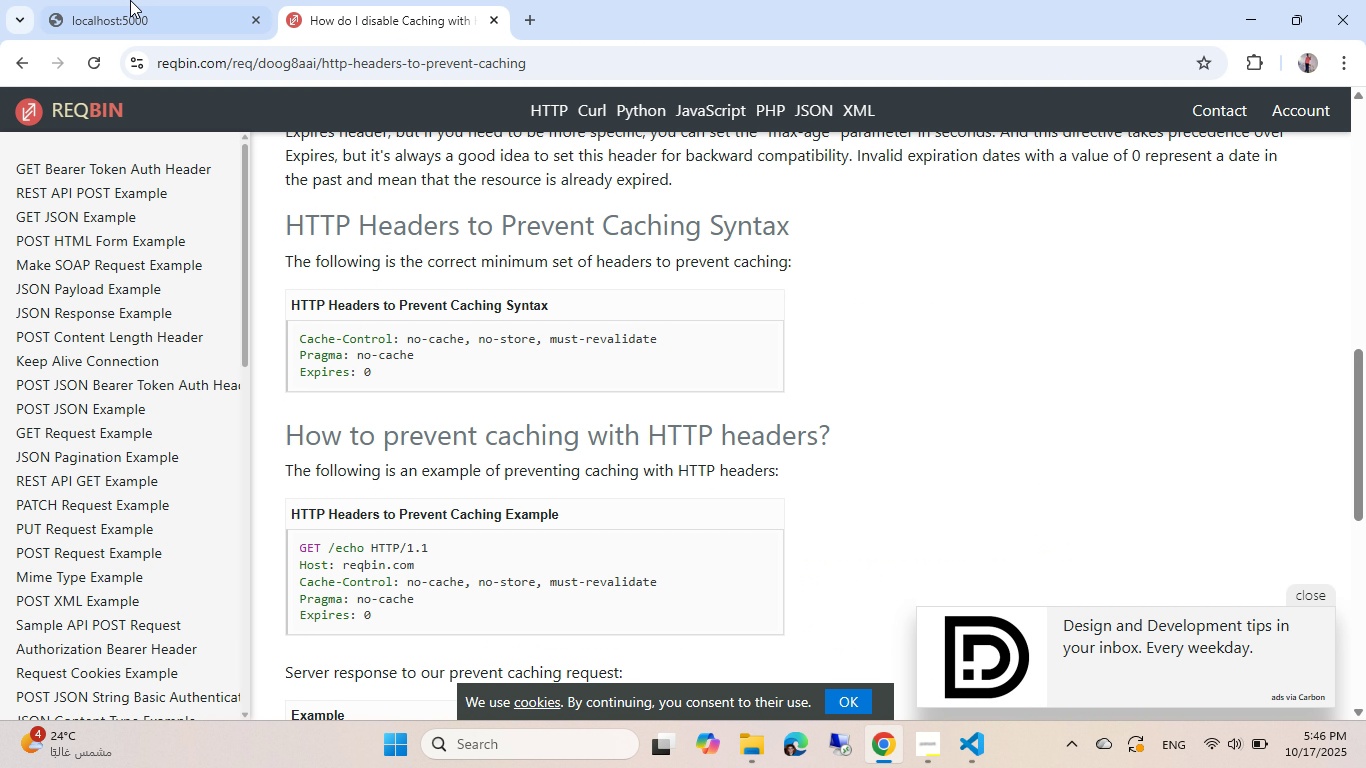 
left_click([130, 0])
 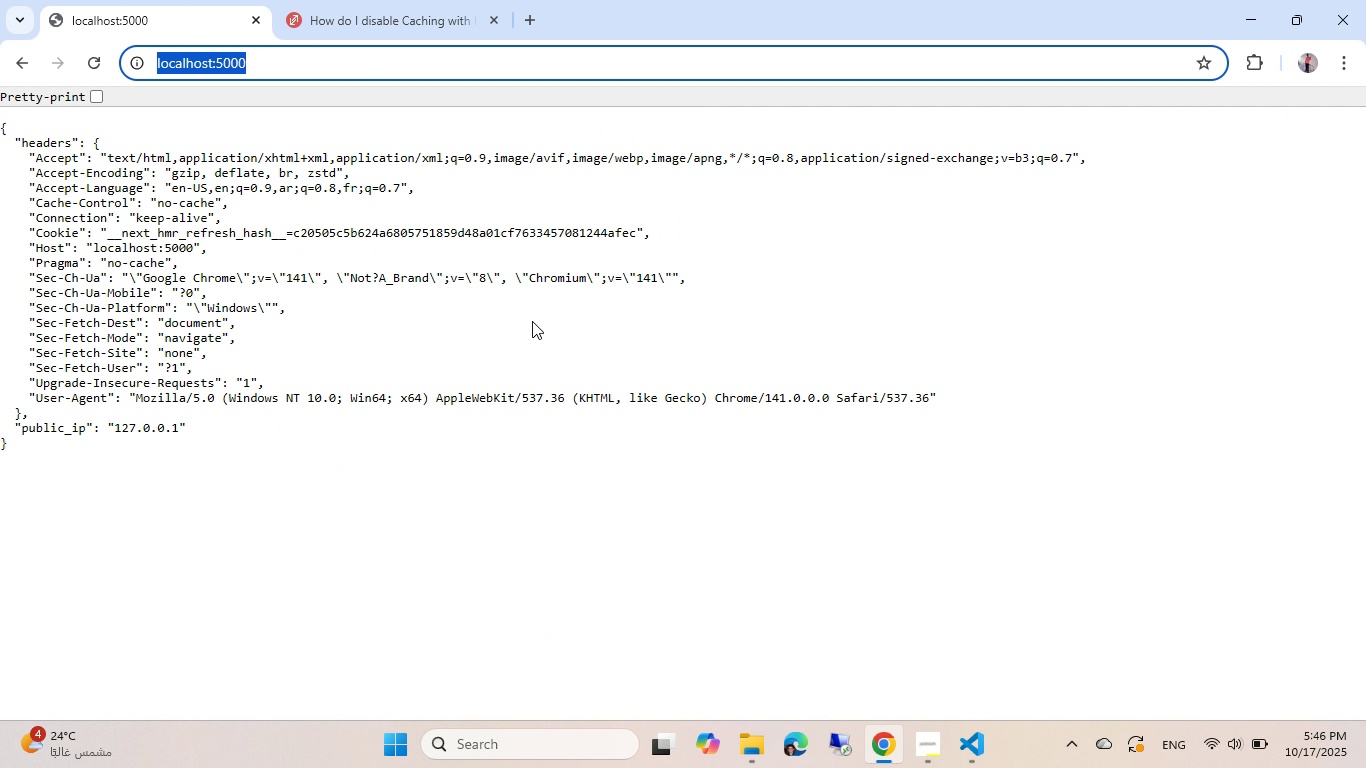 
key(Control+Shift+I)
 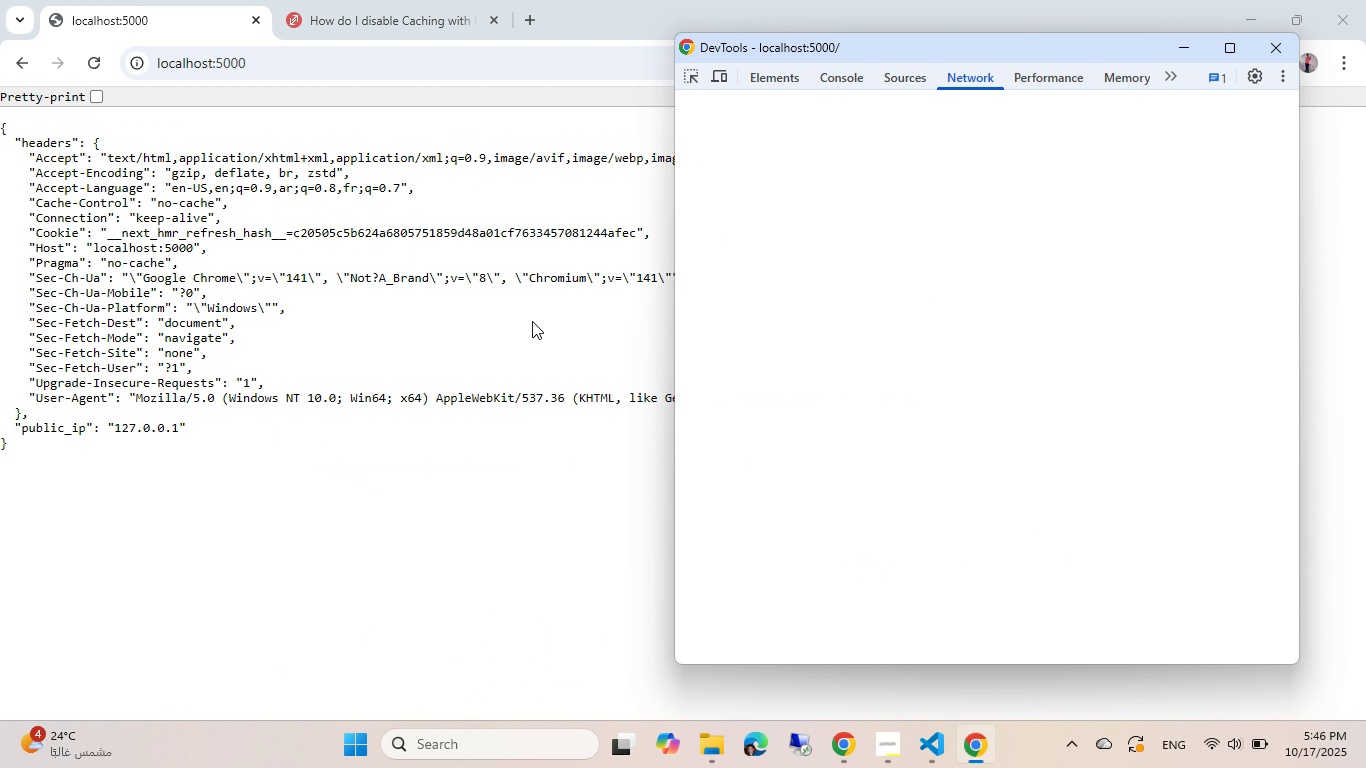 
key(Control+ControlLeft)
 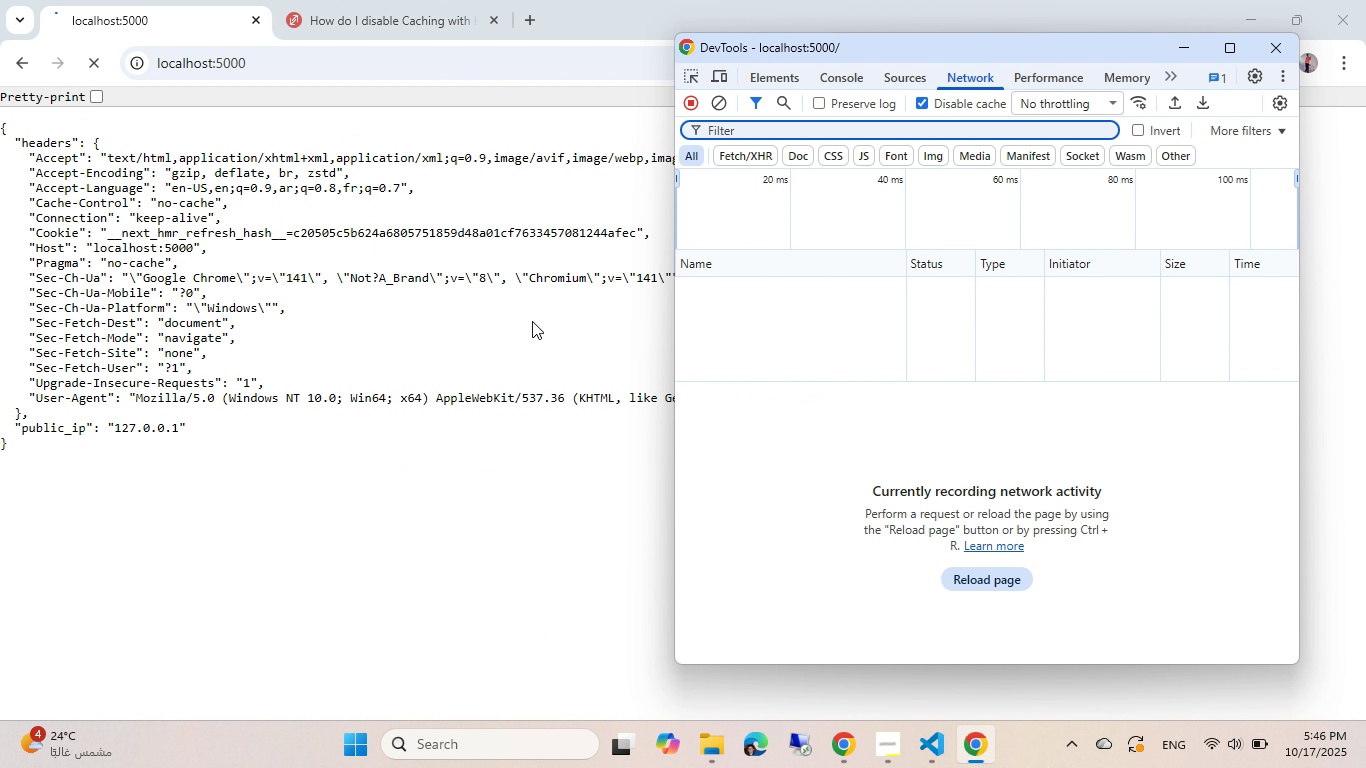 
key(Control+R)
 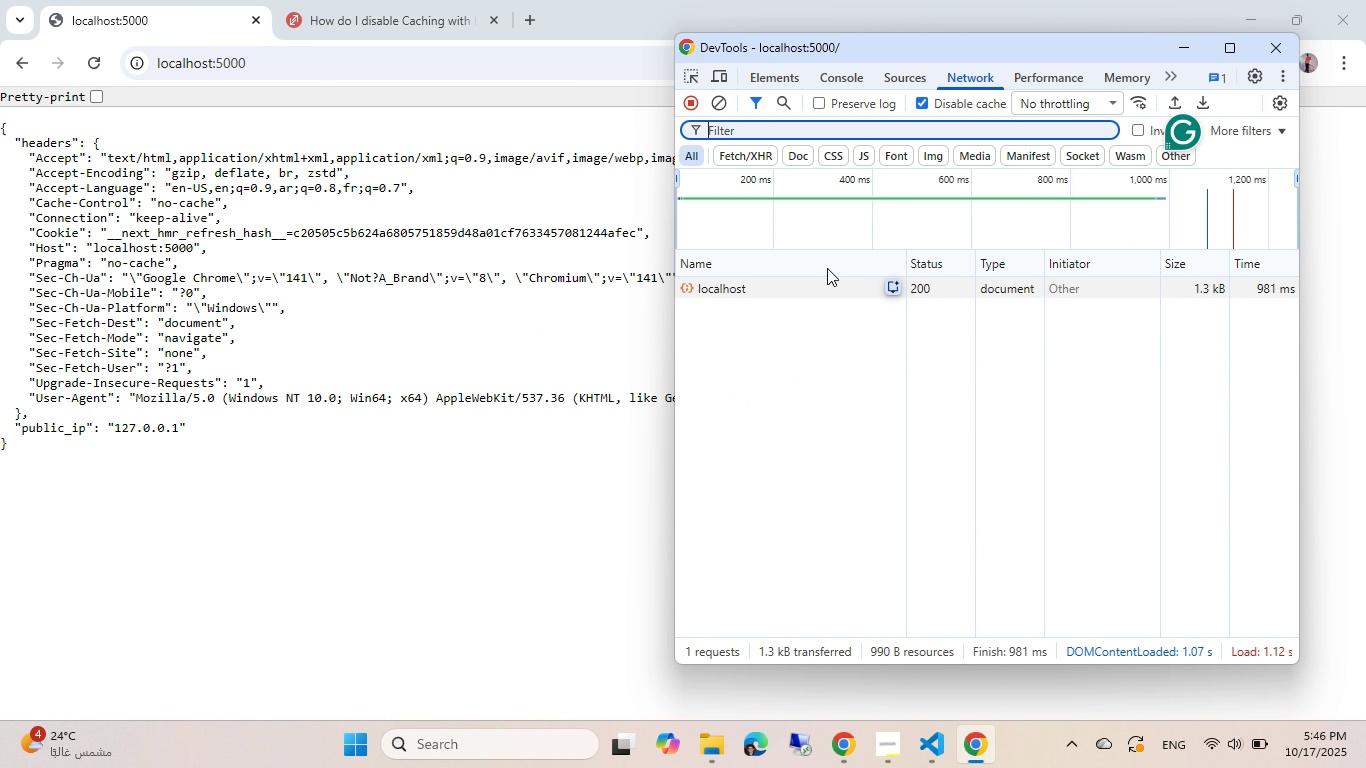 
left_click([815, 291])
 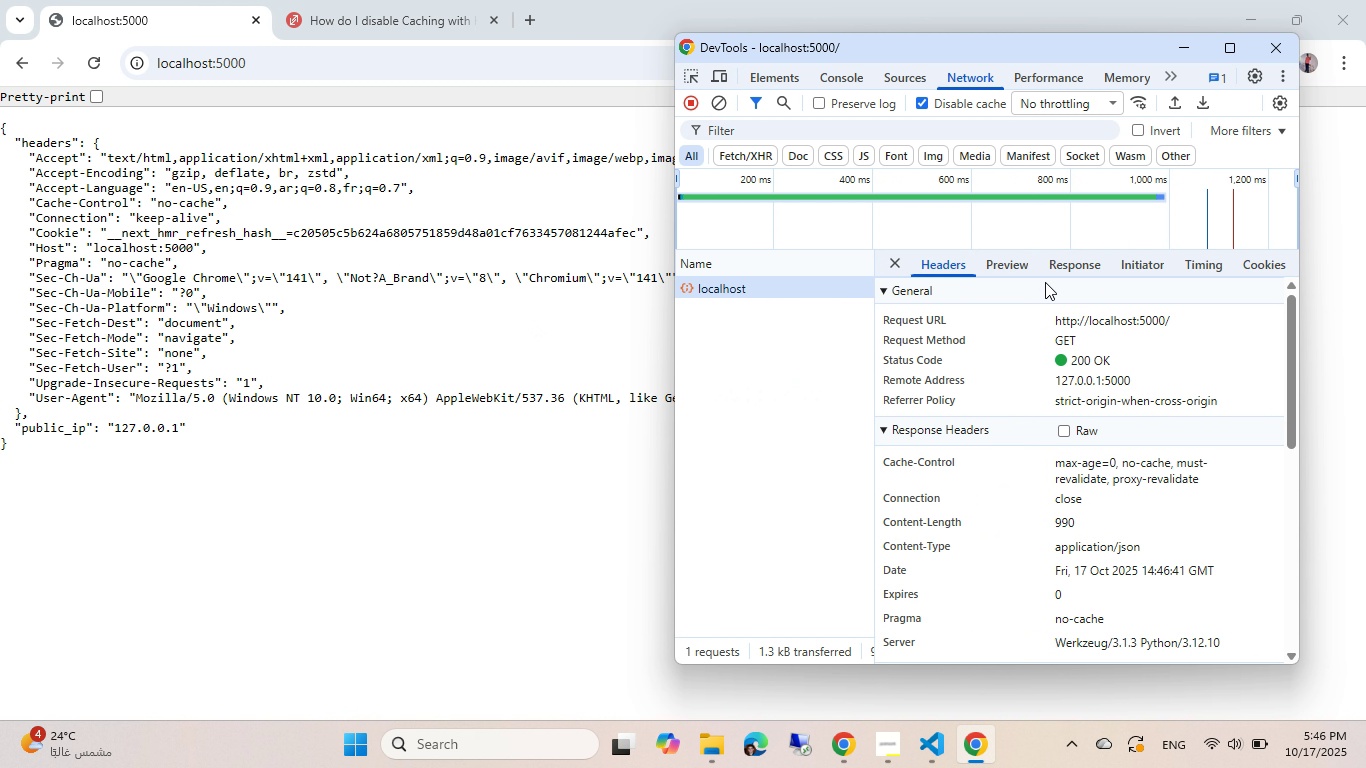 
left_click([1097, 266])
 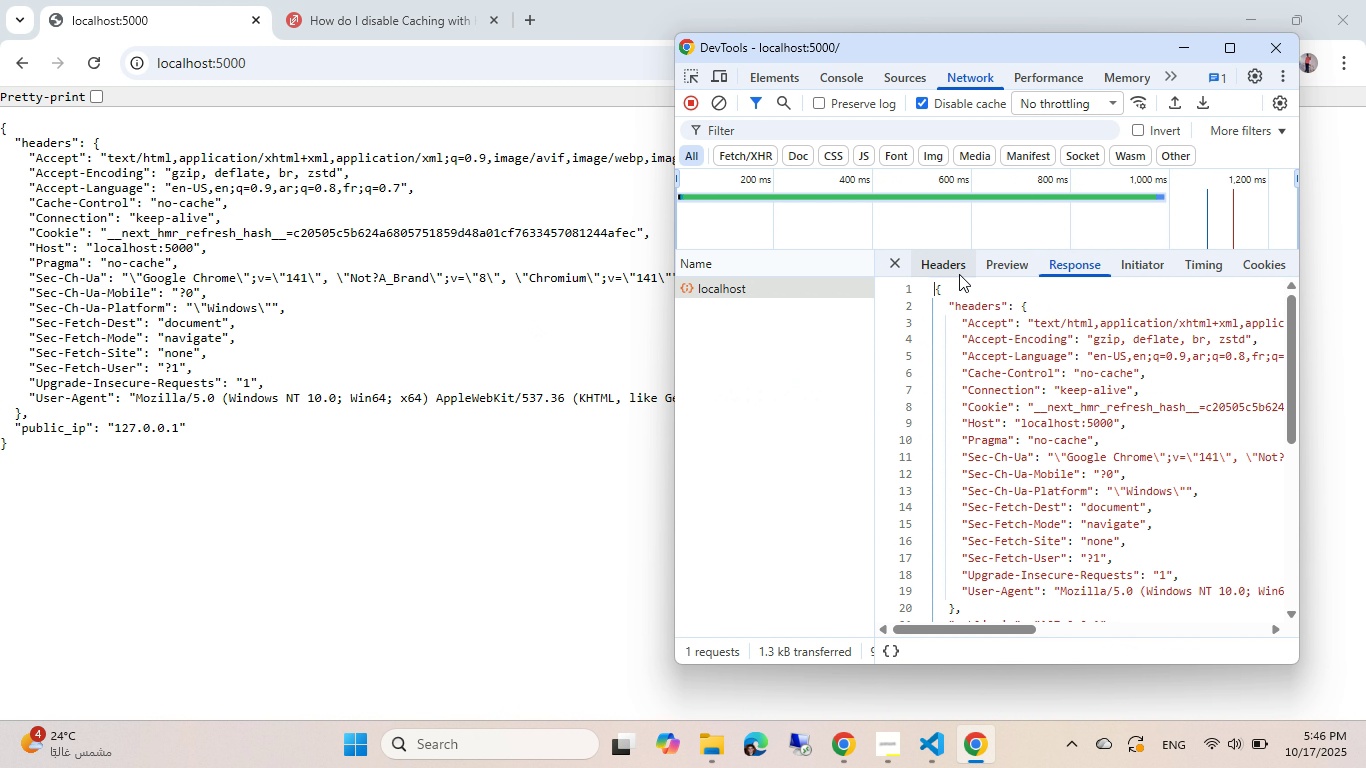 
wait(7.18)
 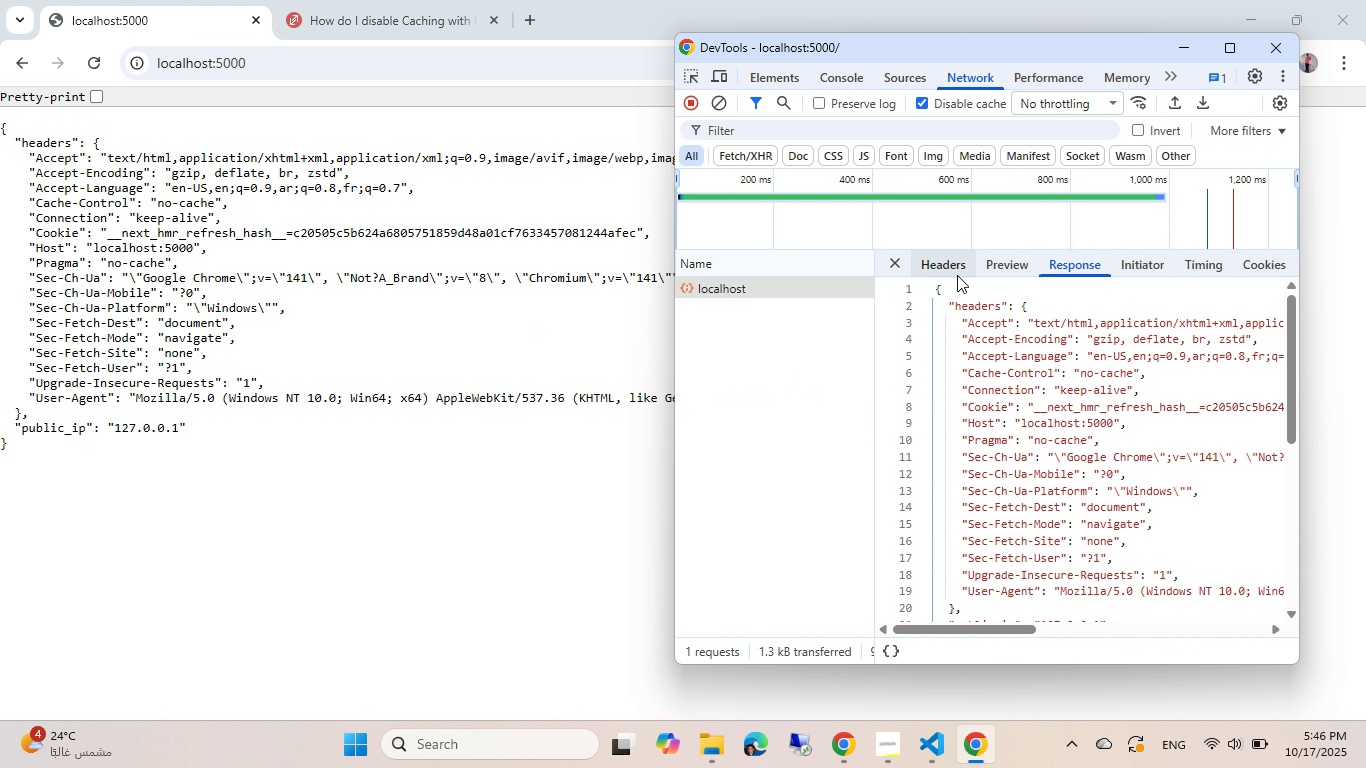 
left_click([942, 263])
 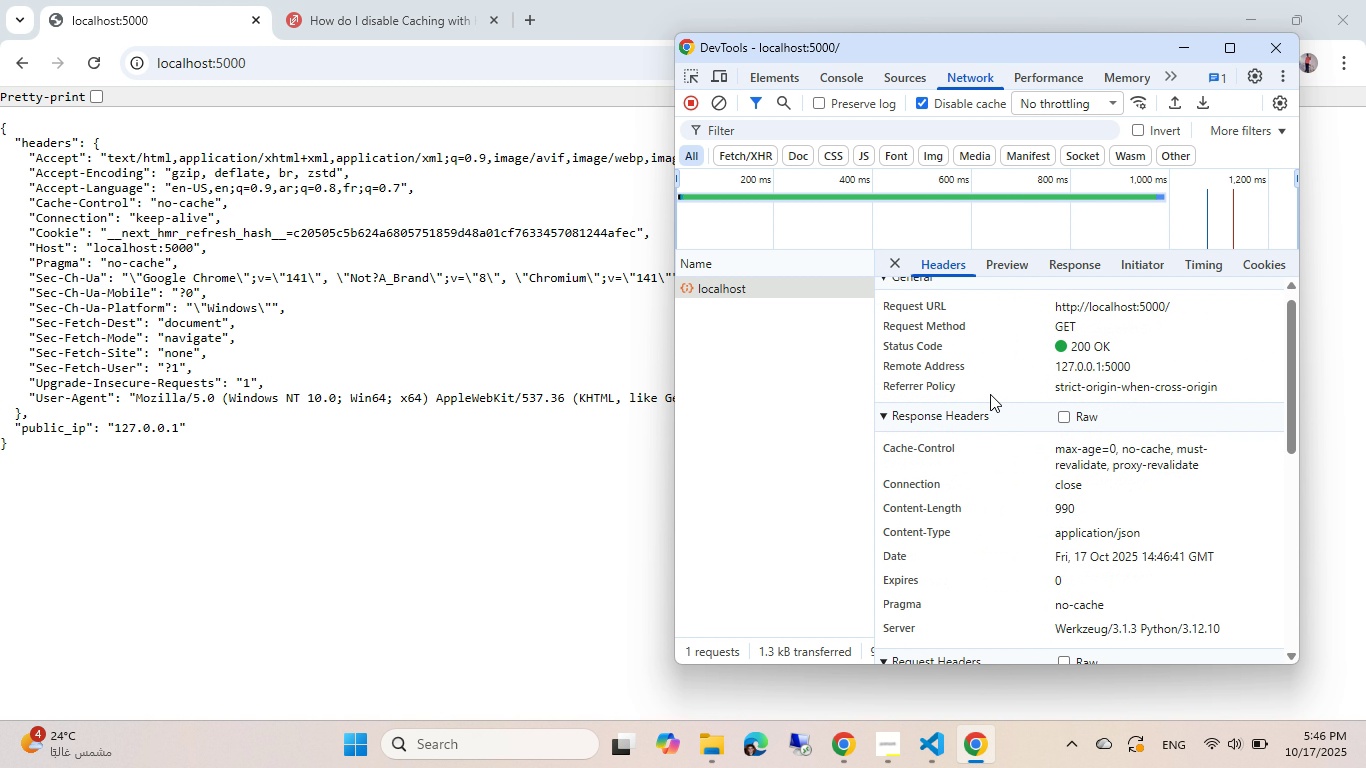 
scroll: coordinate [990, 394], scroll_direction: down, amount: 1.0
 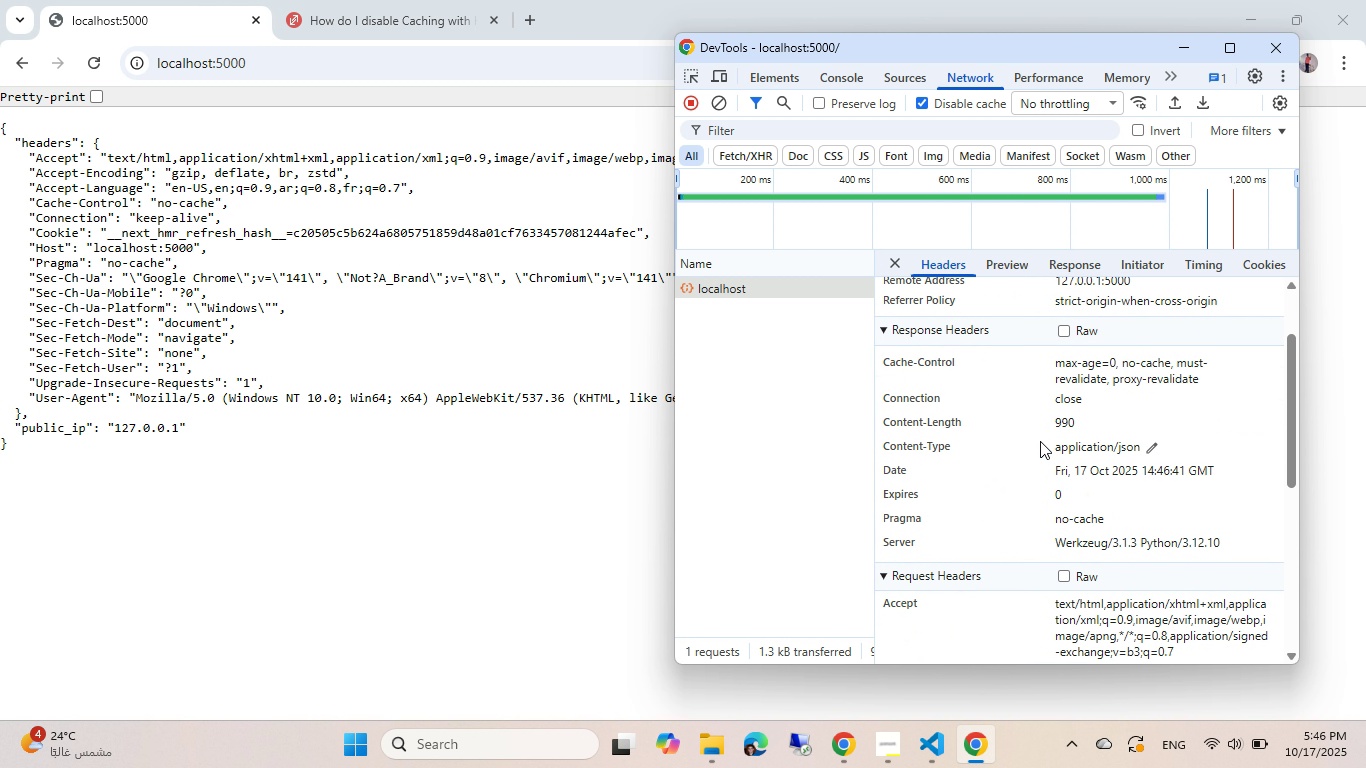 
mouse_move([1097, 404])
 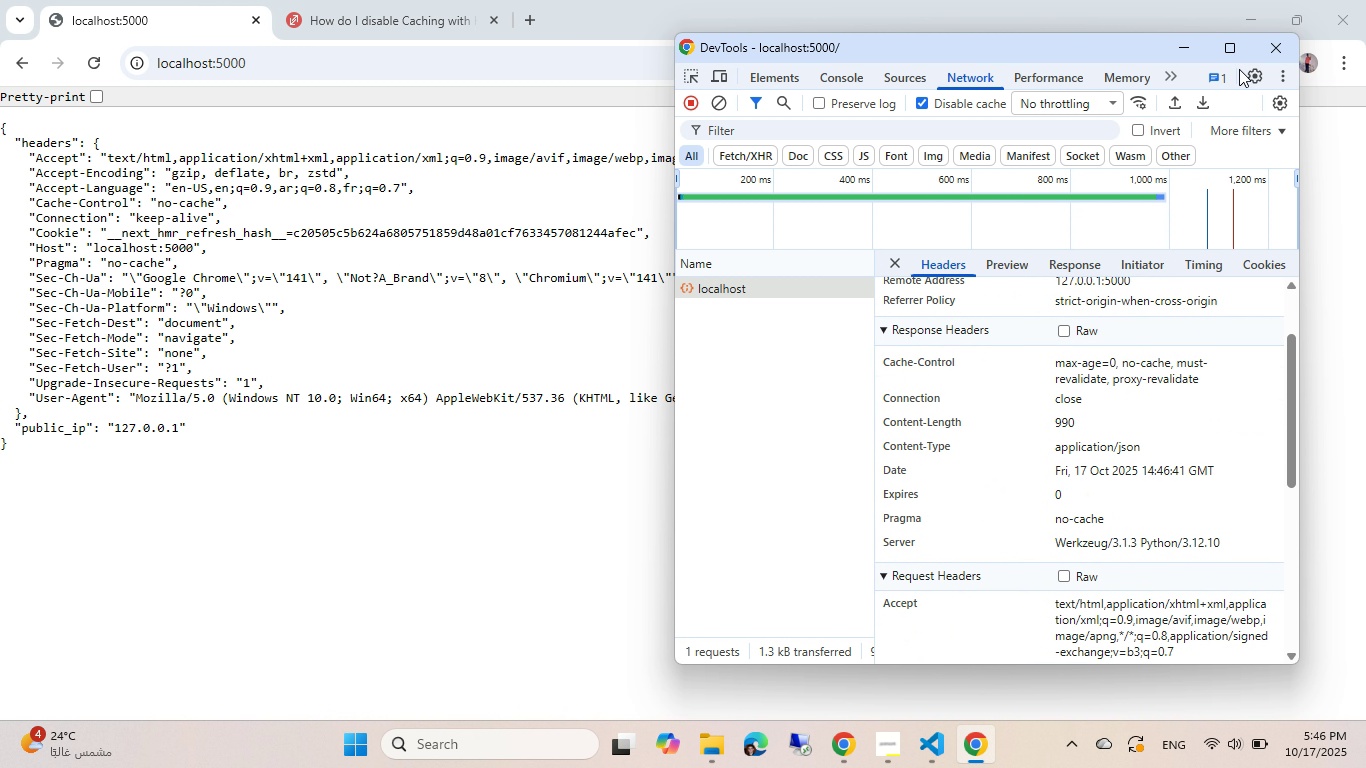 
wait(5.08)
 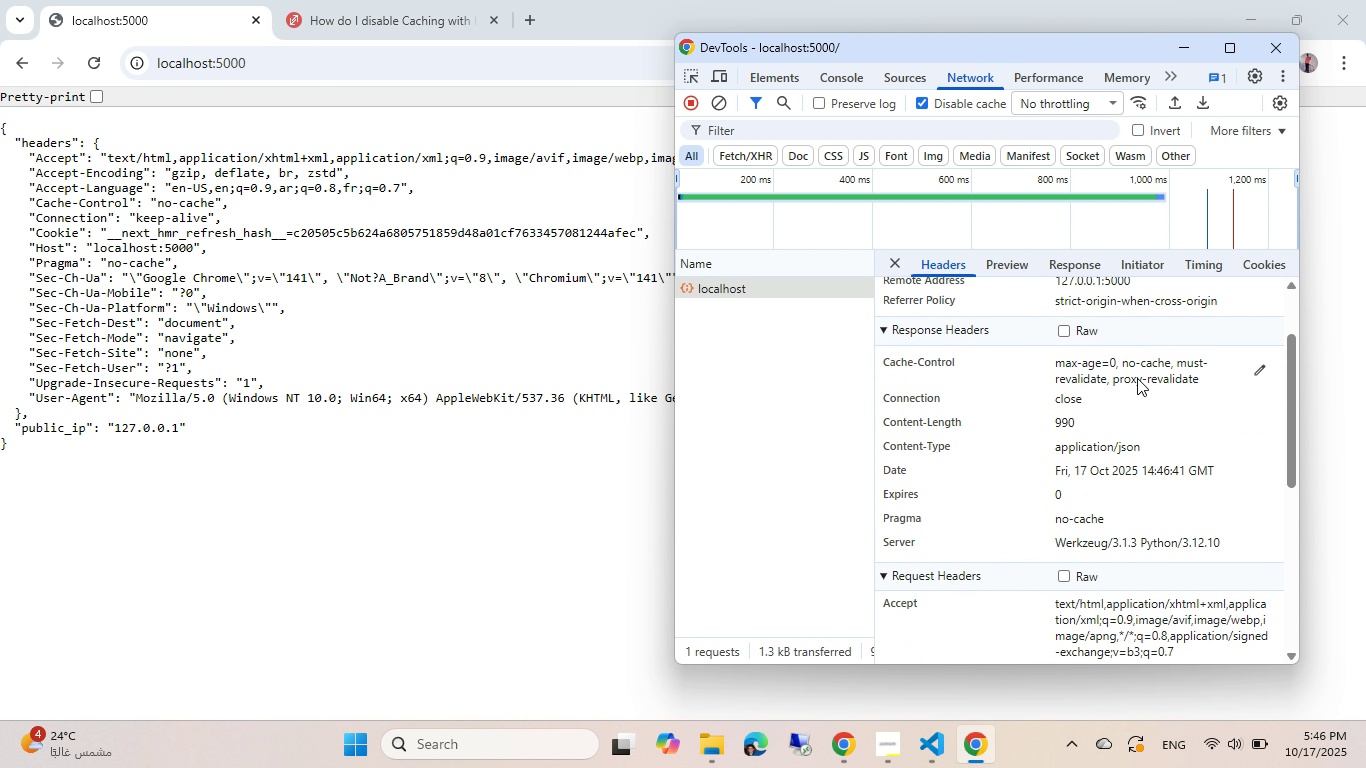 
left_click([1264, 45])
 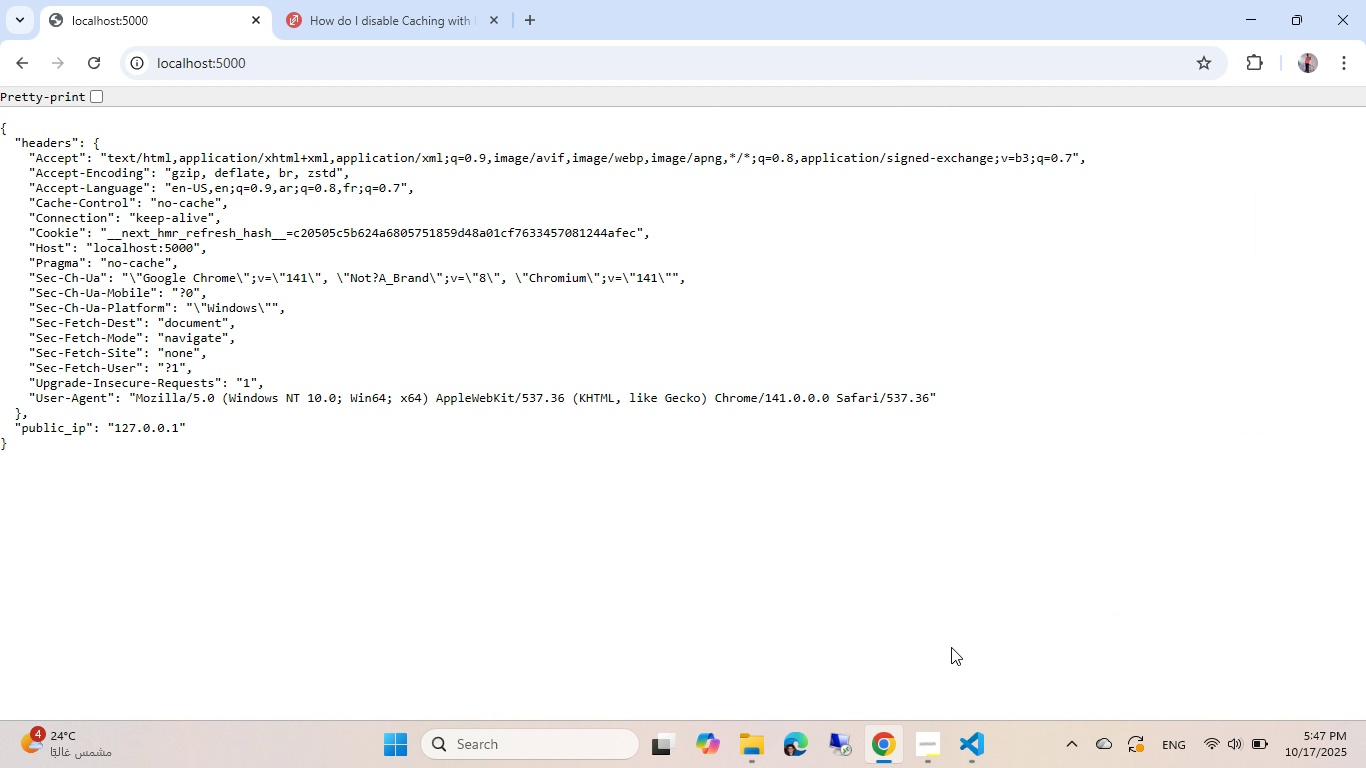 
left_click([971, 767])
 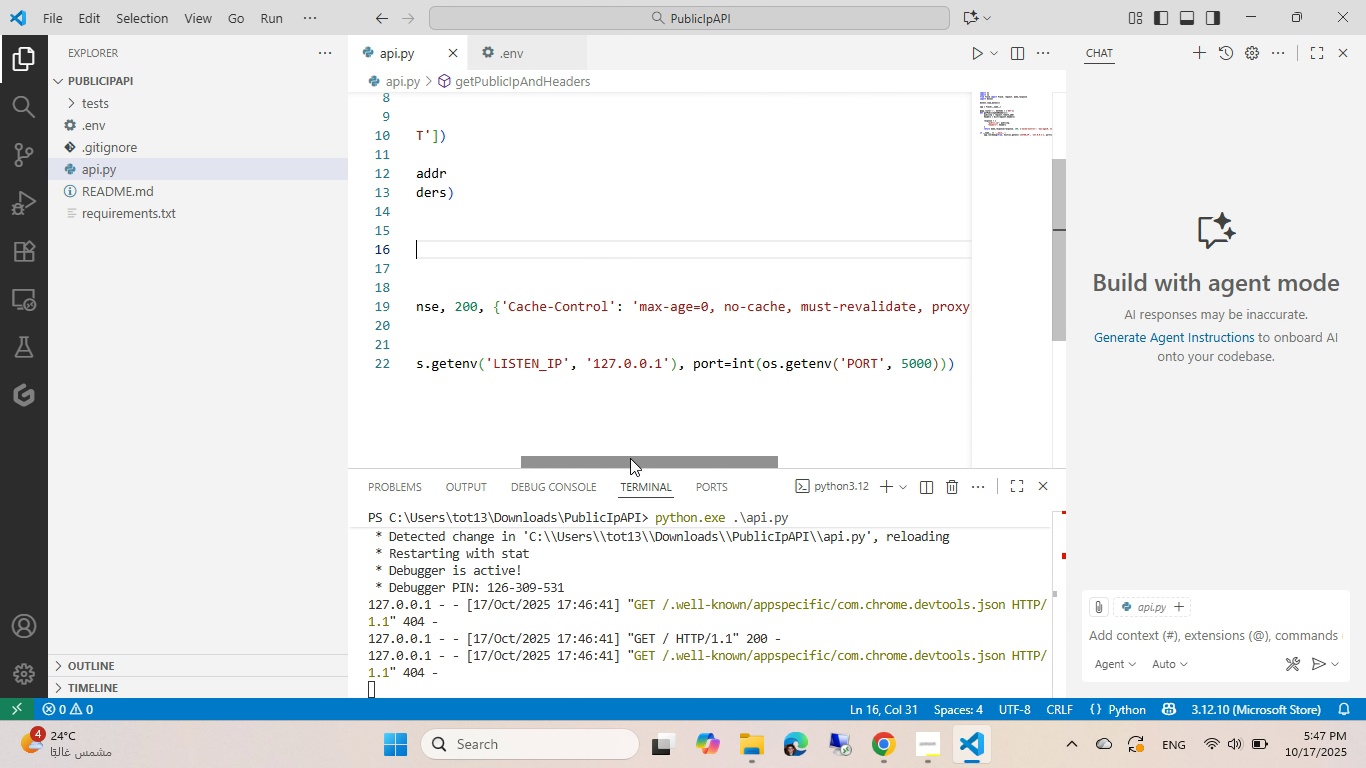 
left_click_drag(start_coordinate=[630, 459], to_coordinate=[454, 467])
 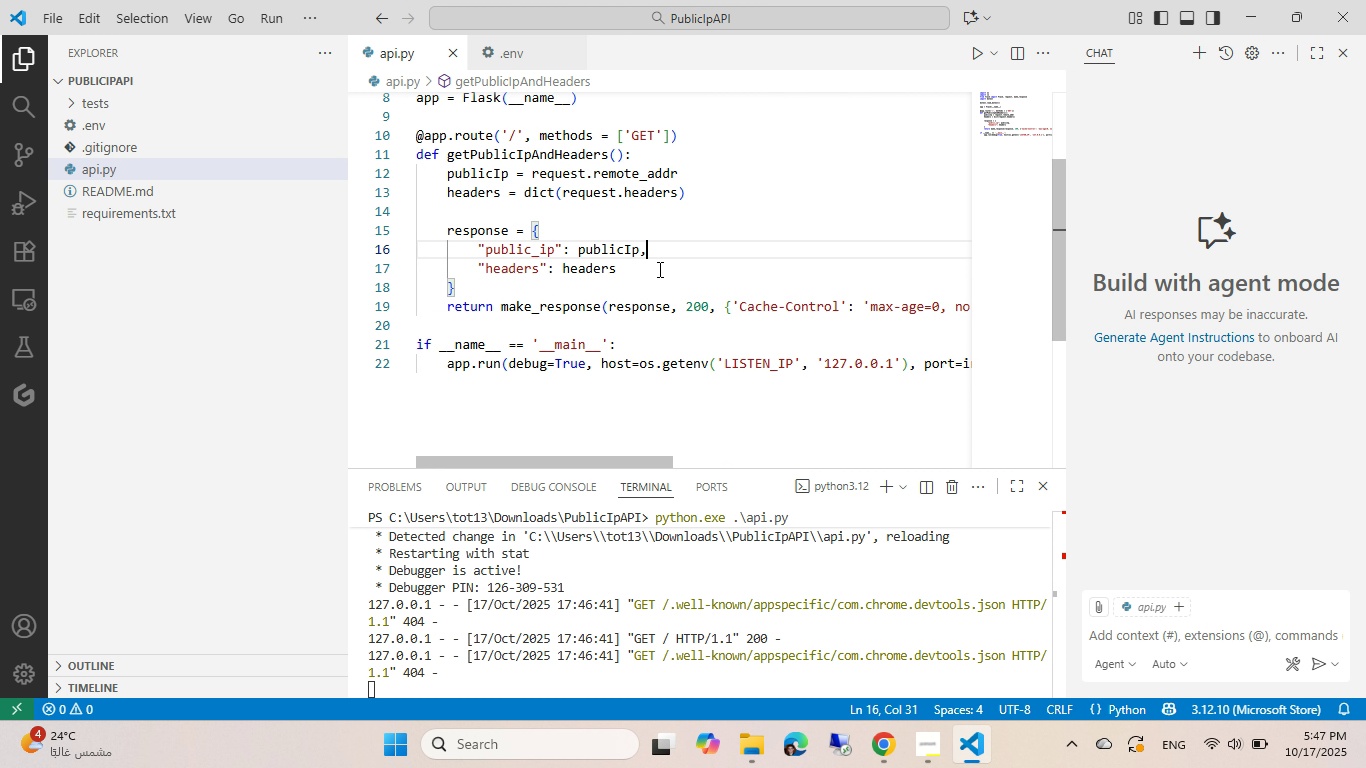 
left_click([658, 269])
 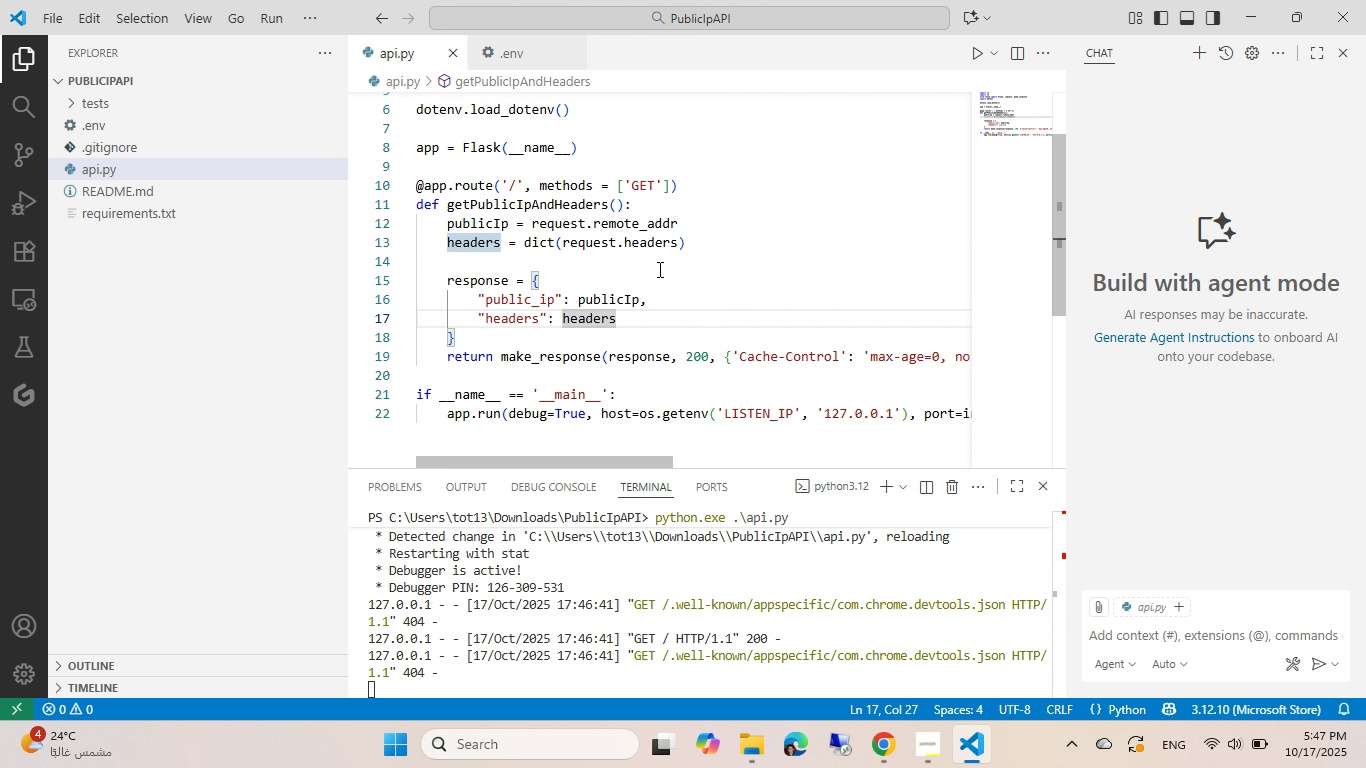 
scroll: coordinate [658, 269], scroll_direction: up, amount: 1.0
 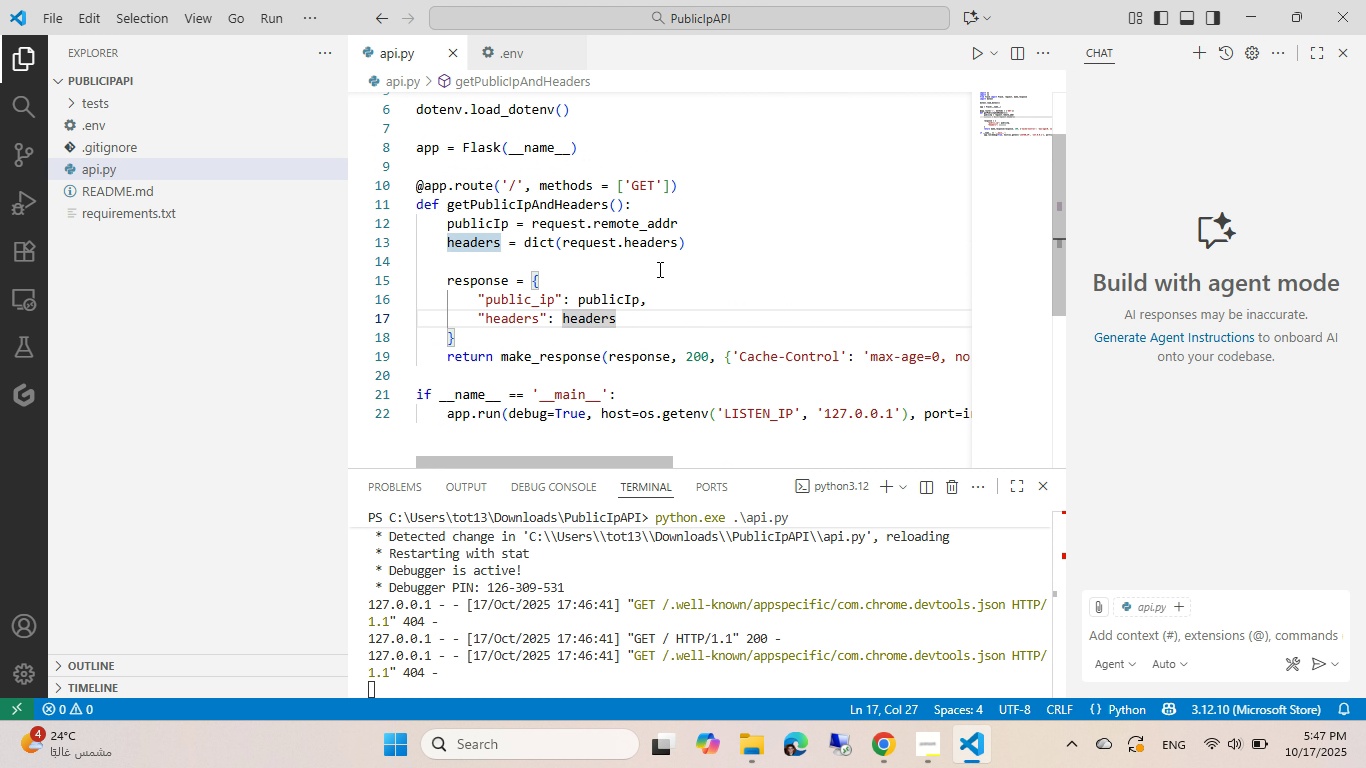 
left_click([770, 631])
 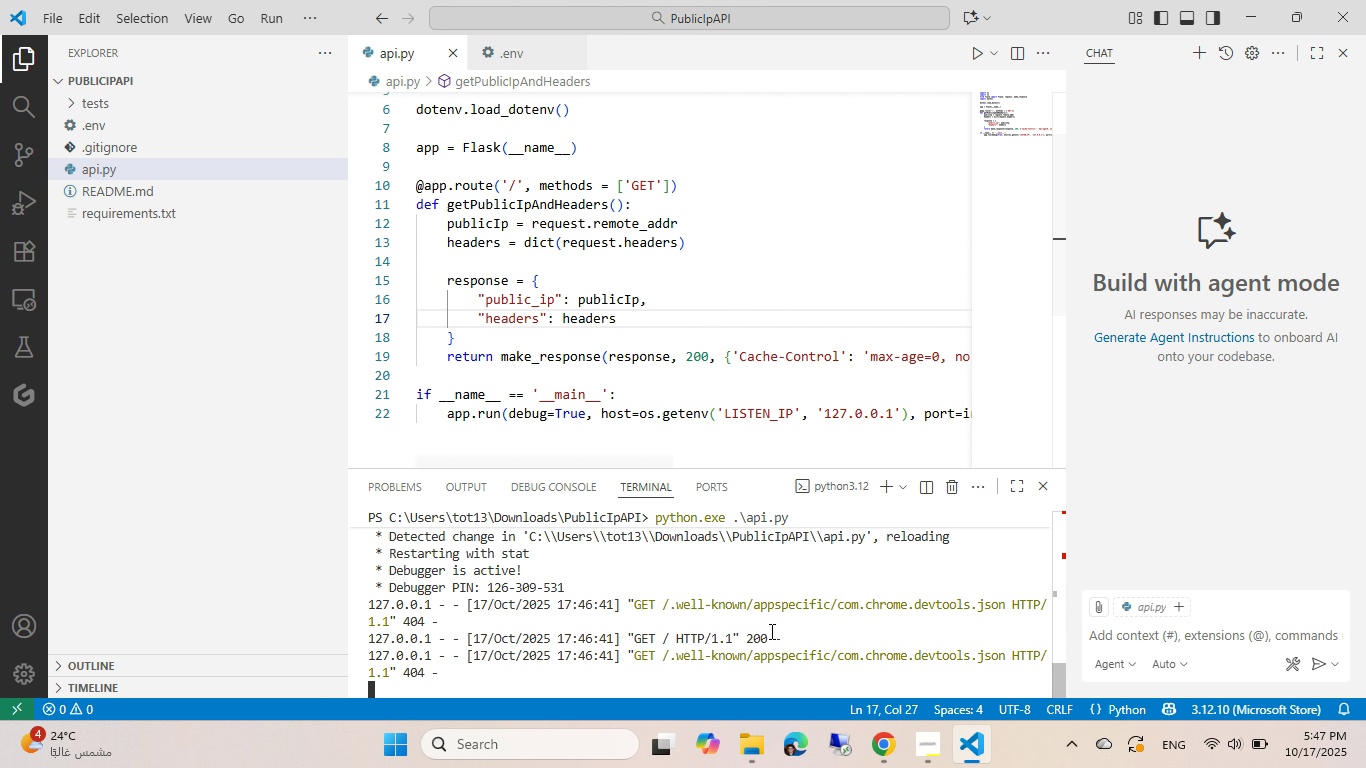 
key(Control+ControlLeft)
 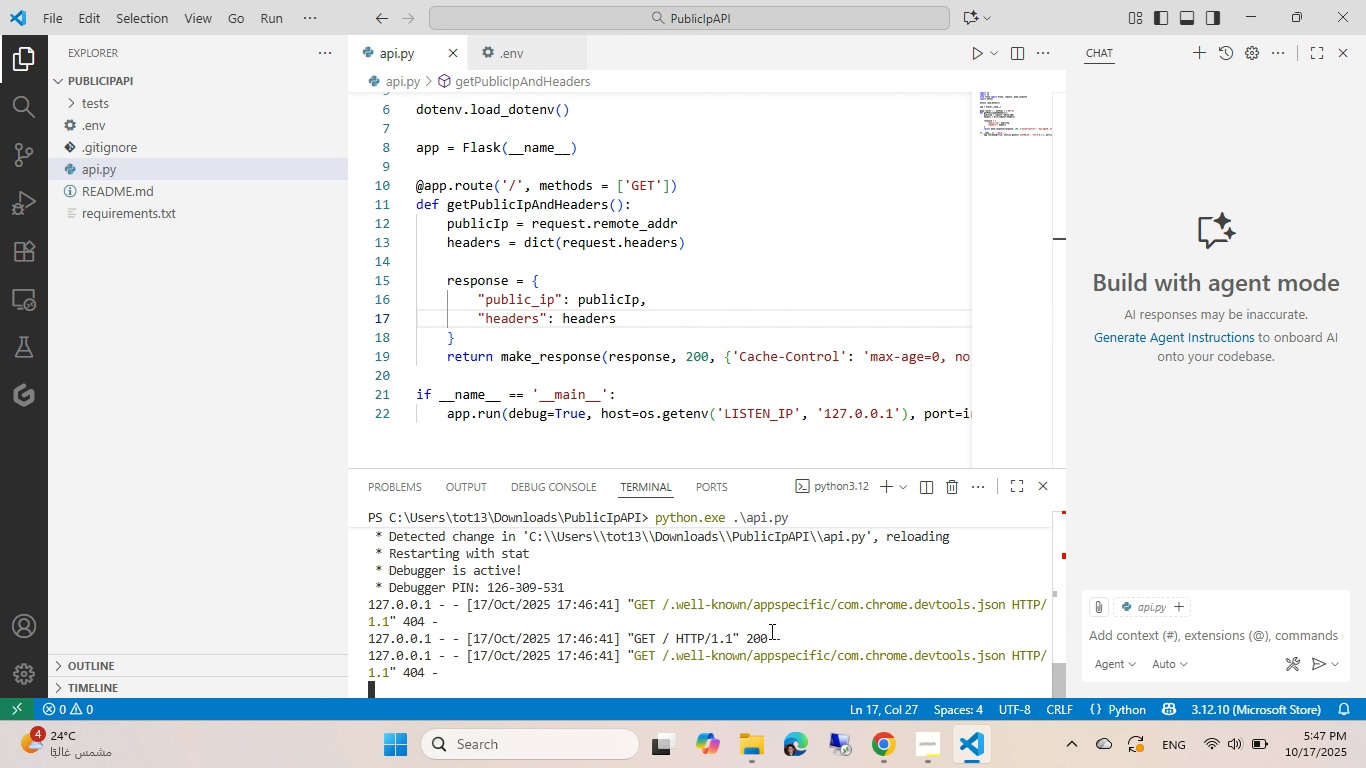 
key(Control+C)
 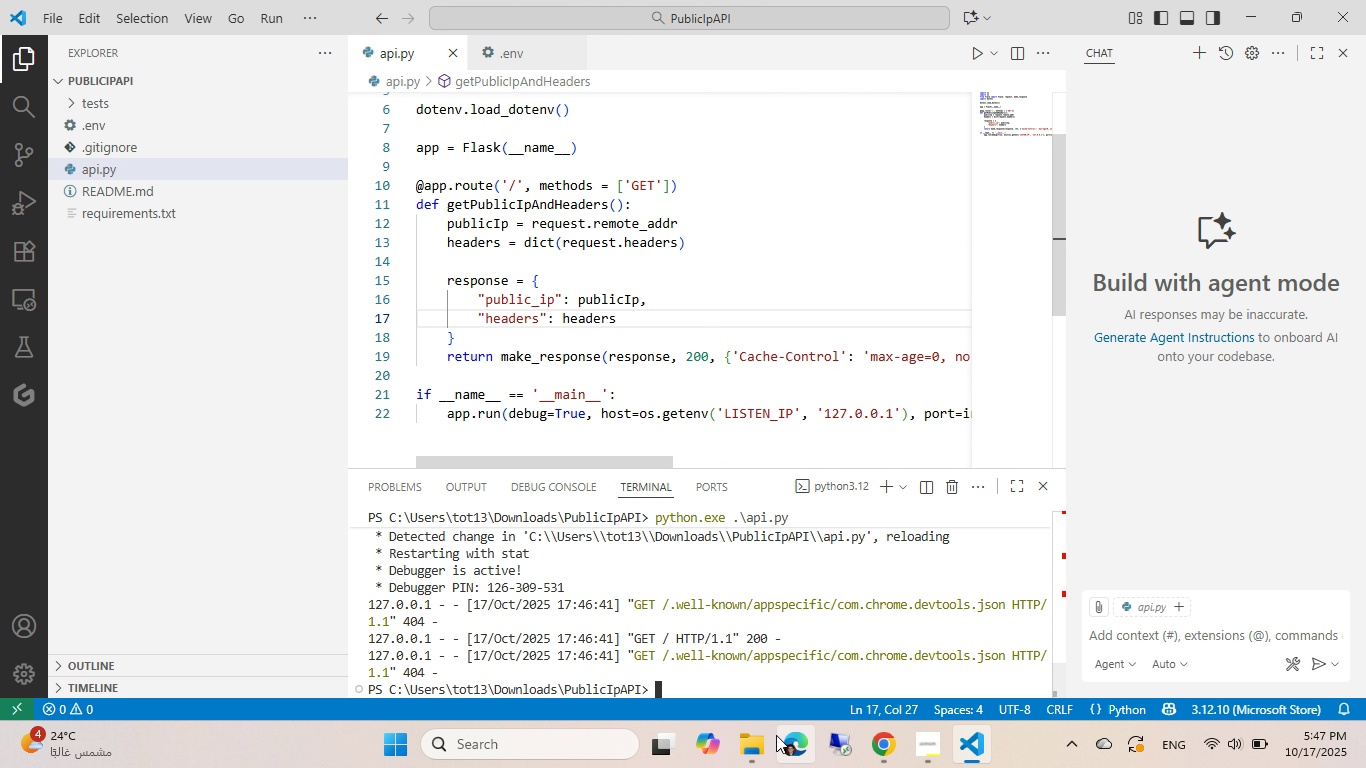 
left_click([762, 744])
 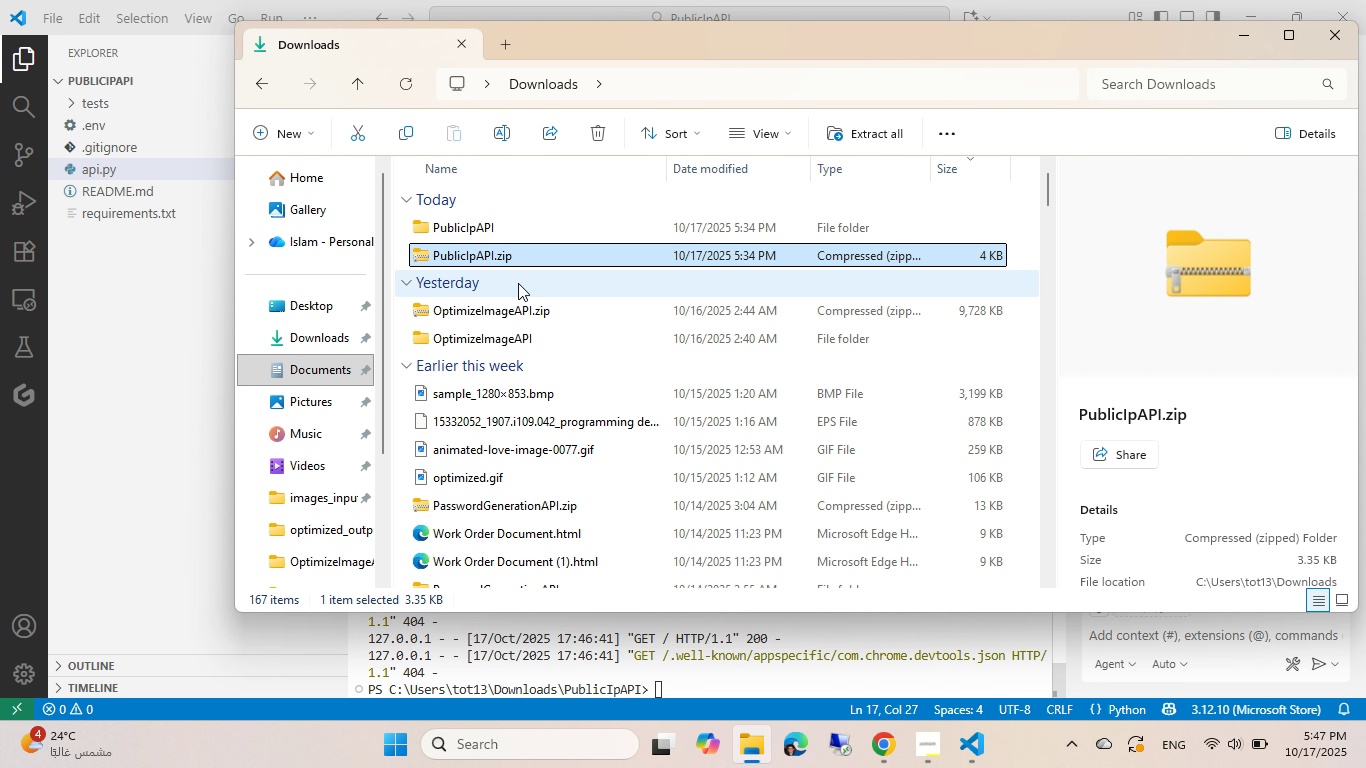 
scroll: coordinate [515, 419], scroll_direction: down, amount: 2.0
 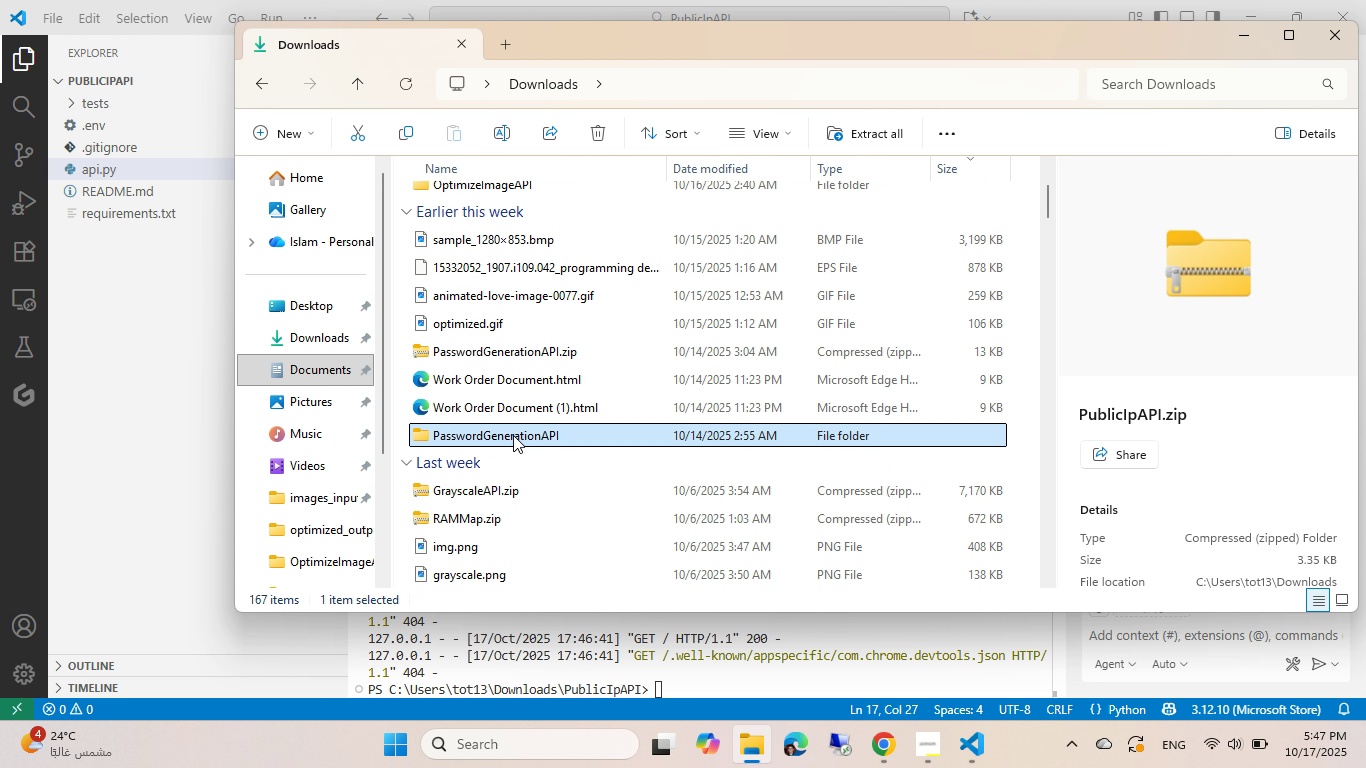 
double_click([513, 435])
 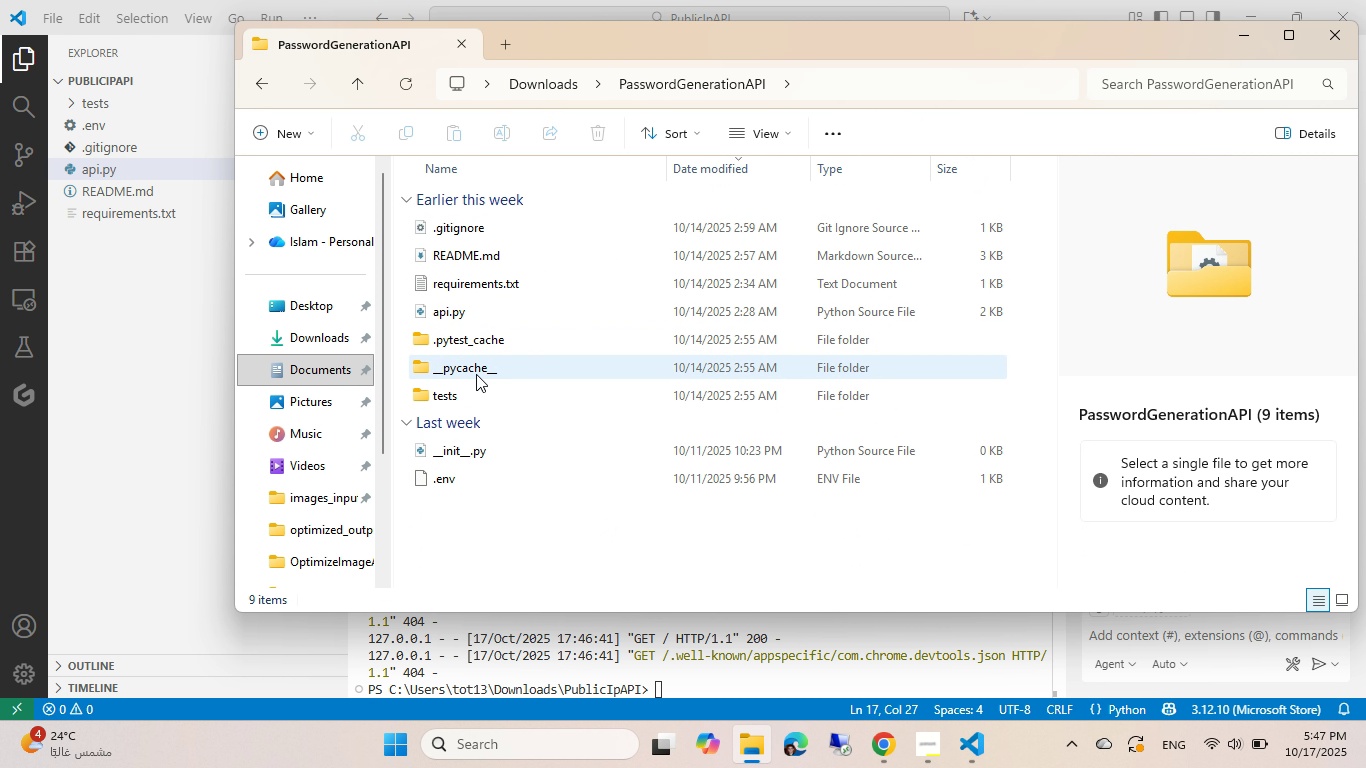 
double_click([460, 398])
 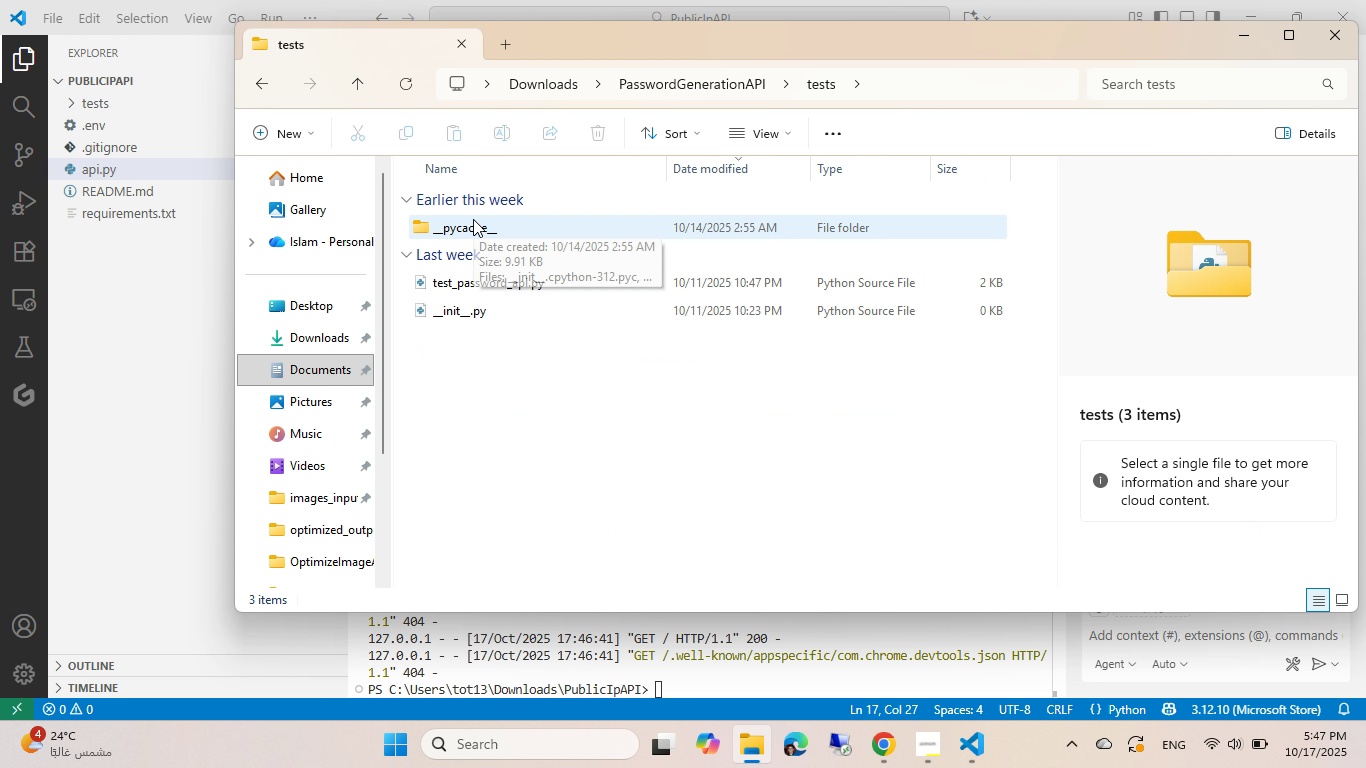 
left_click_drag(start_coordinate=[464, 280], to_coordinate=[108, 103])
 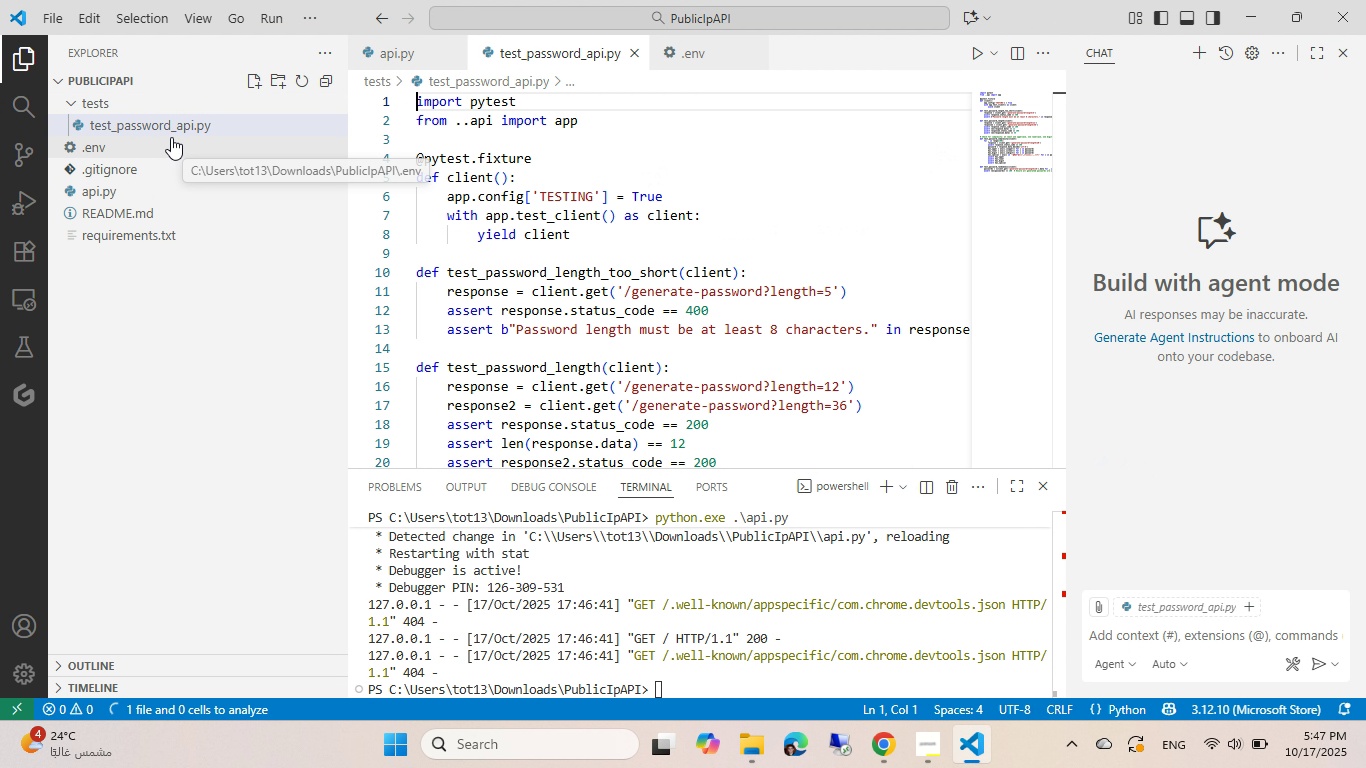 
right_click([162, 129])
 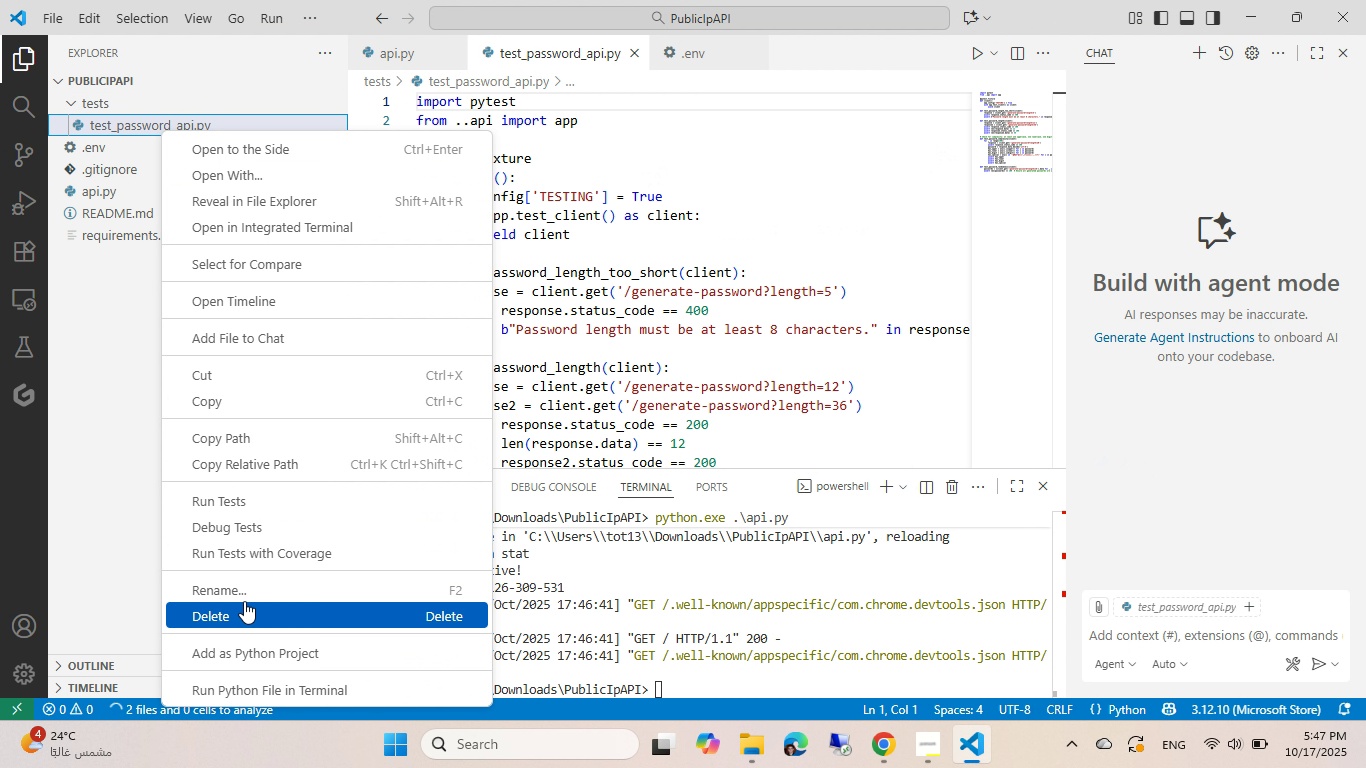 
left_click([244, 601])
 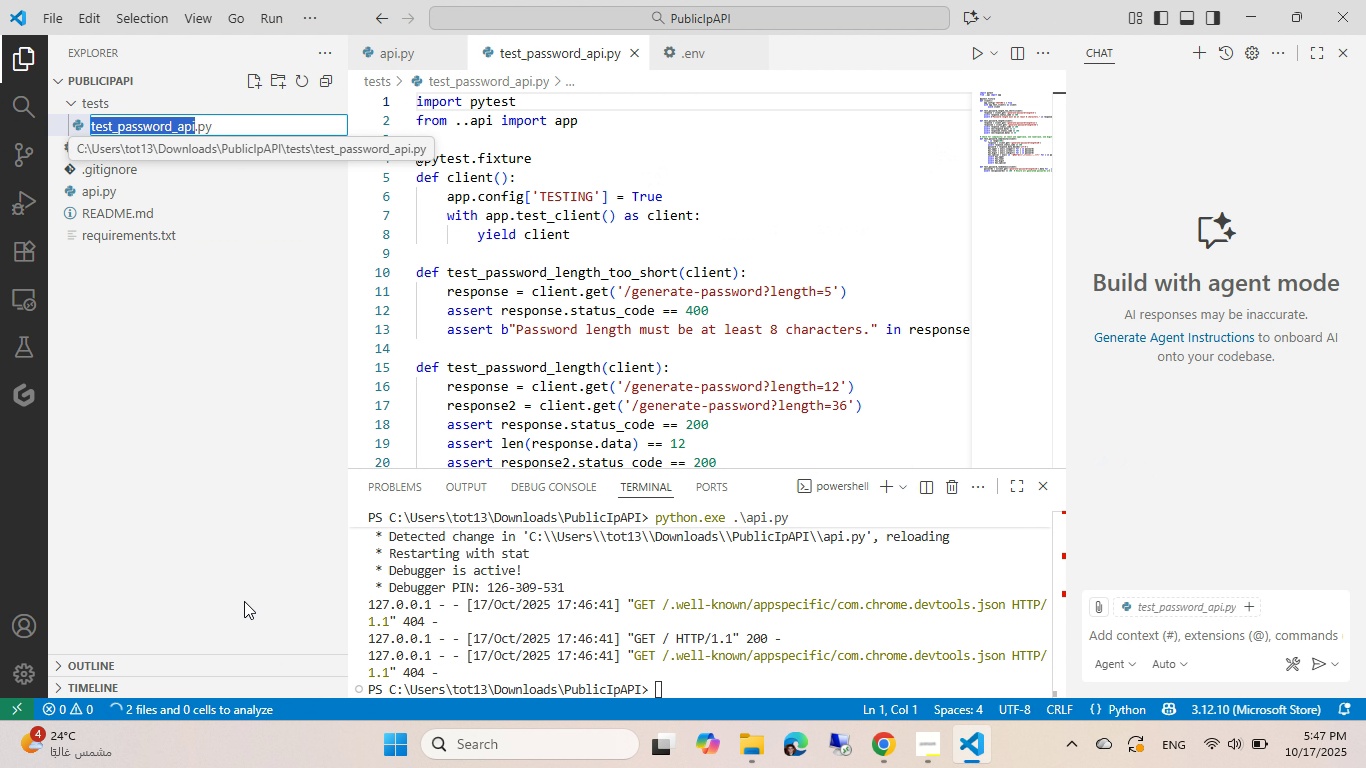 
key(ArrowRight)
 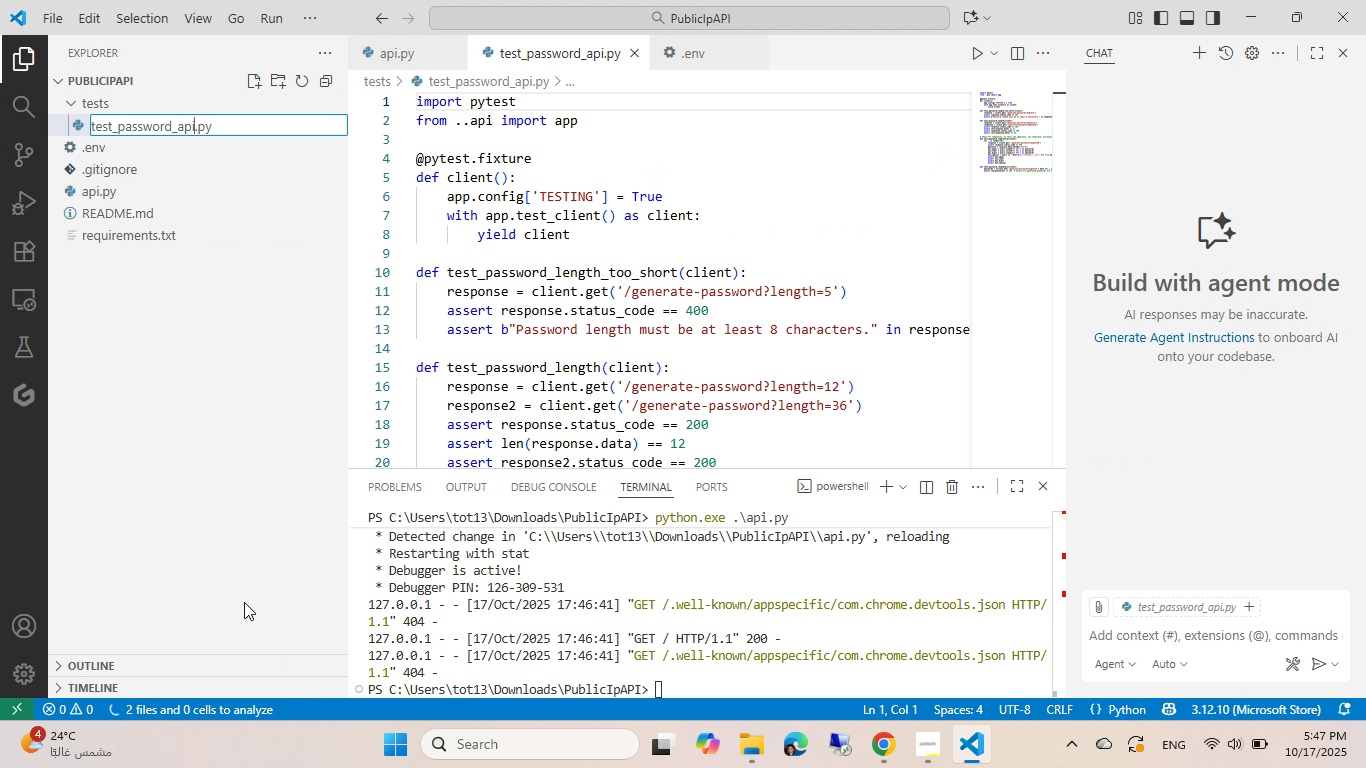 
key(ArrowLeft)
 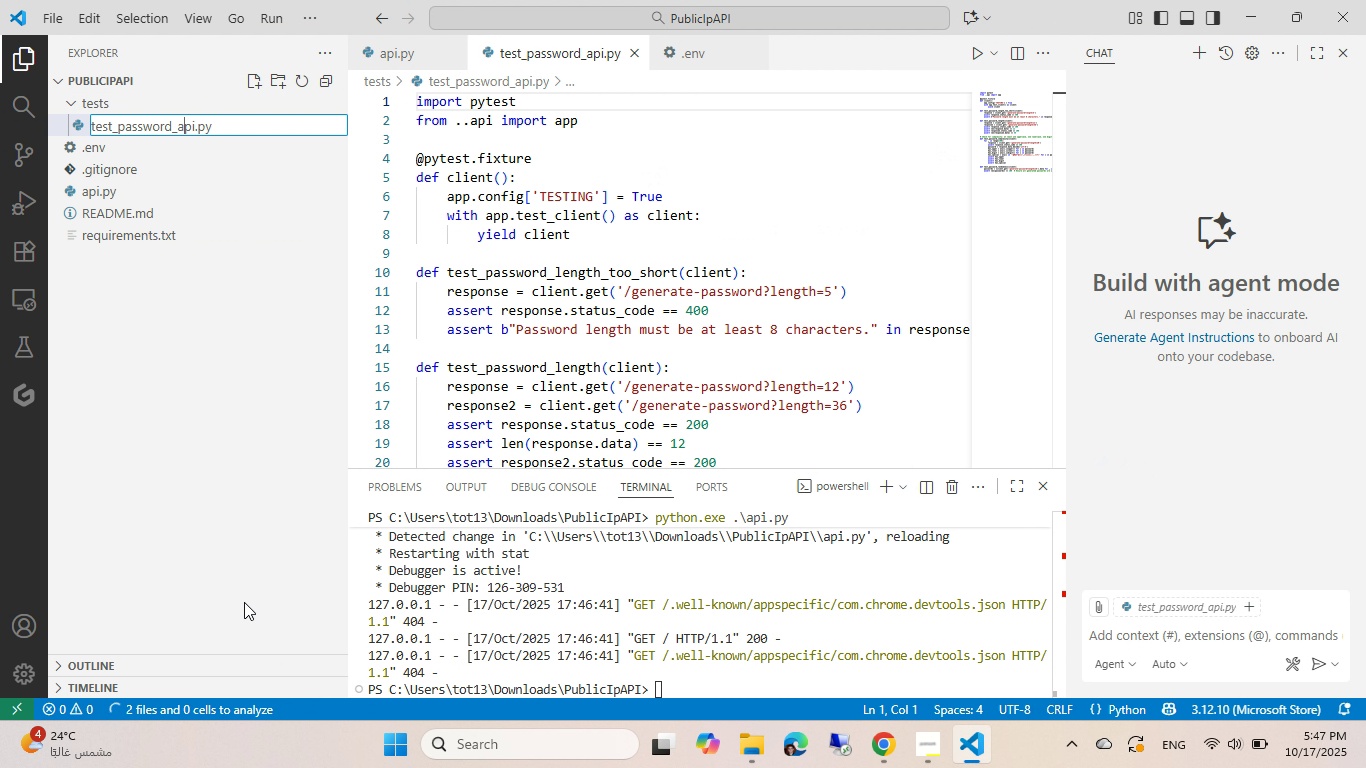 
key(ArrowLeft)
 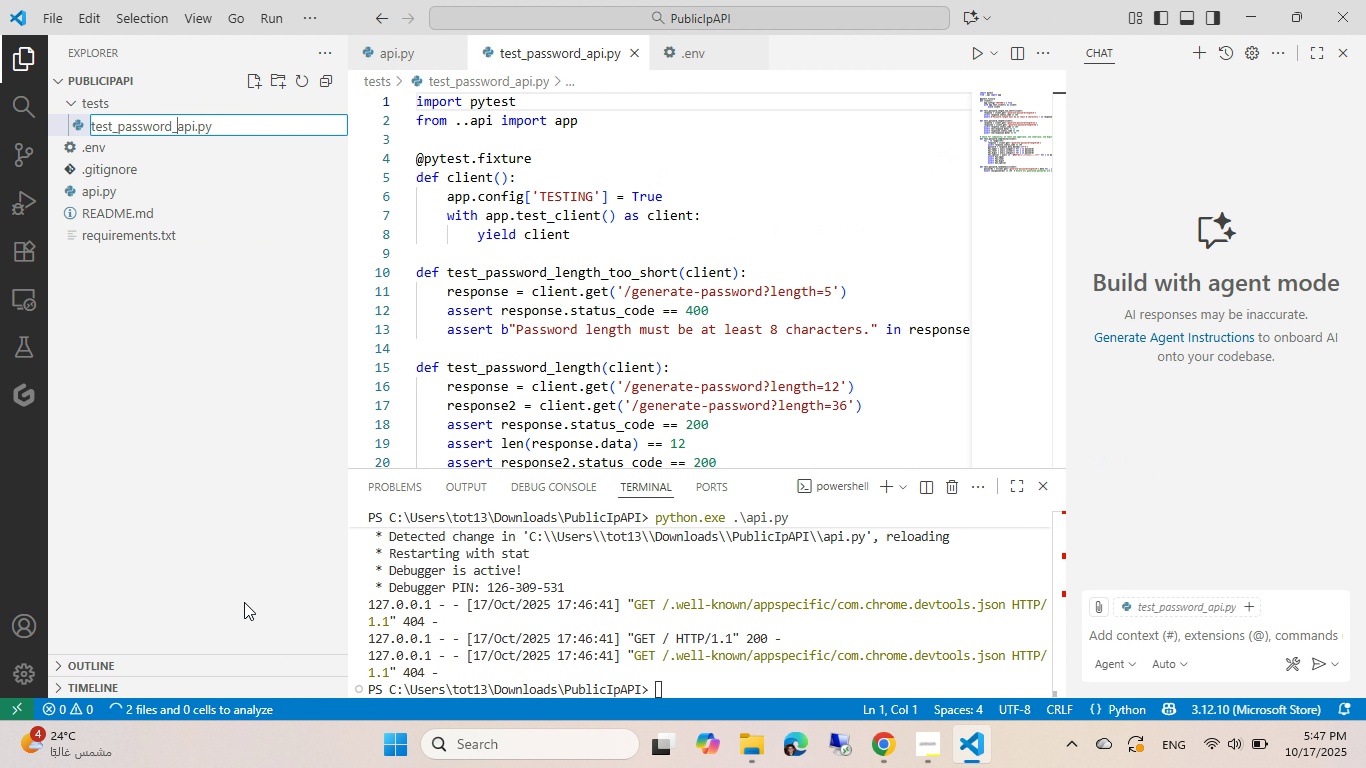 
key(ArrowLeft)
 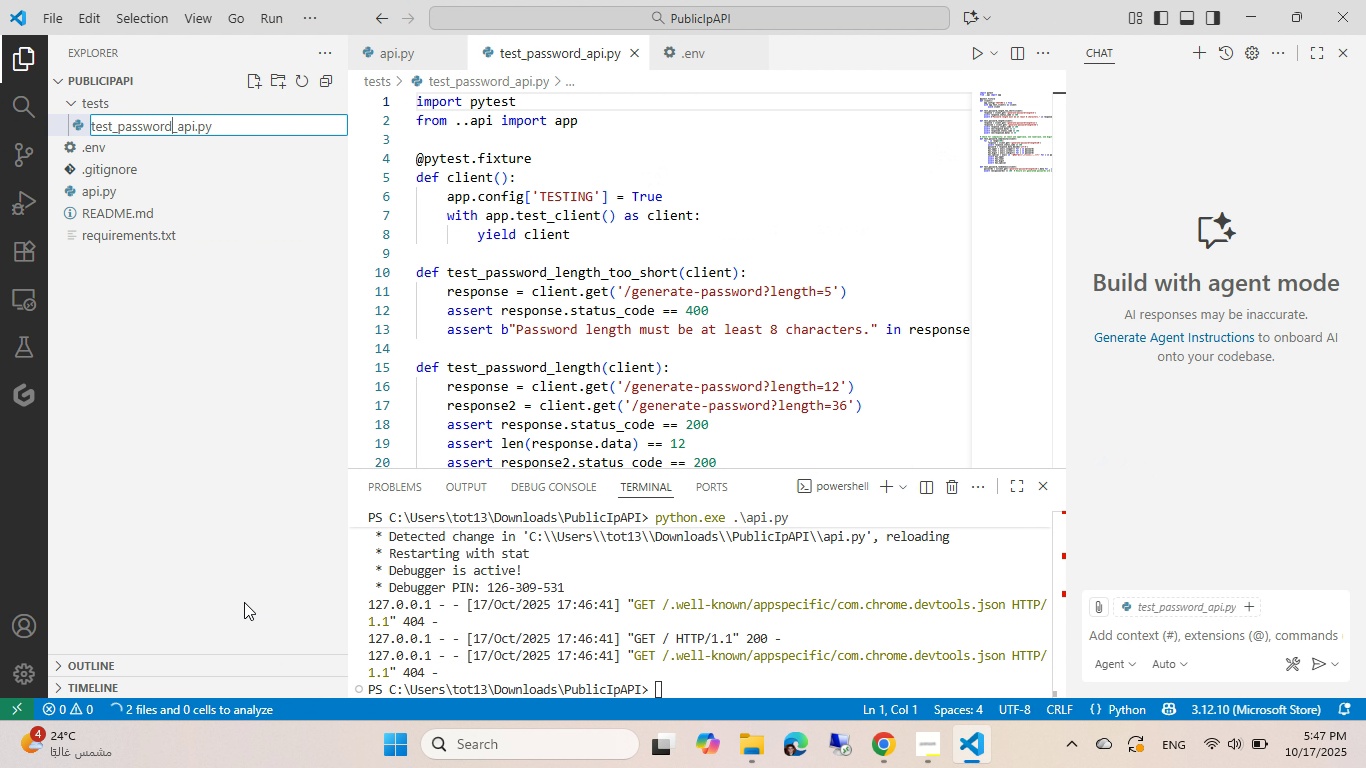 
key(ArrowLeft)
 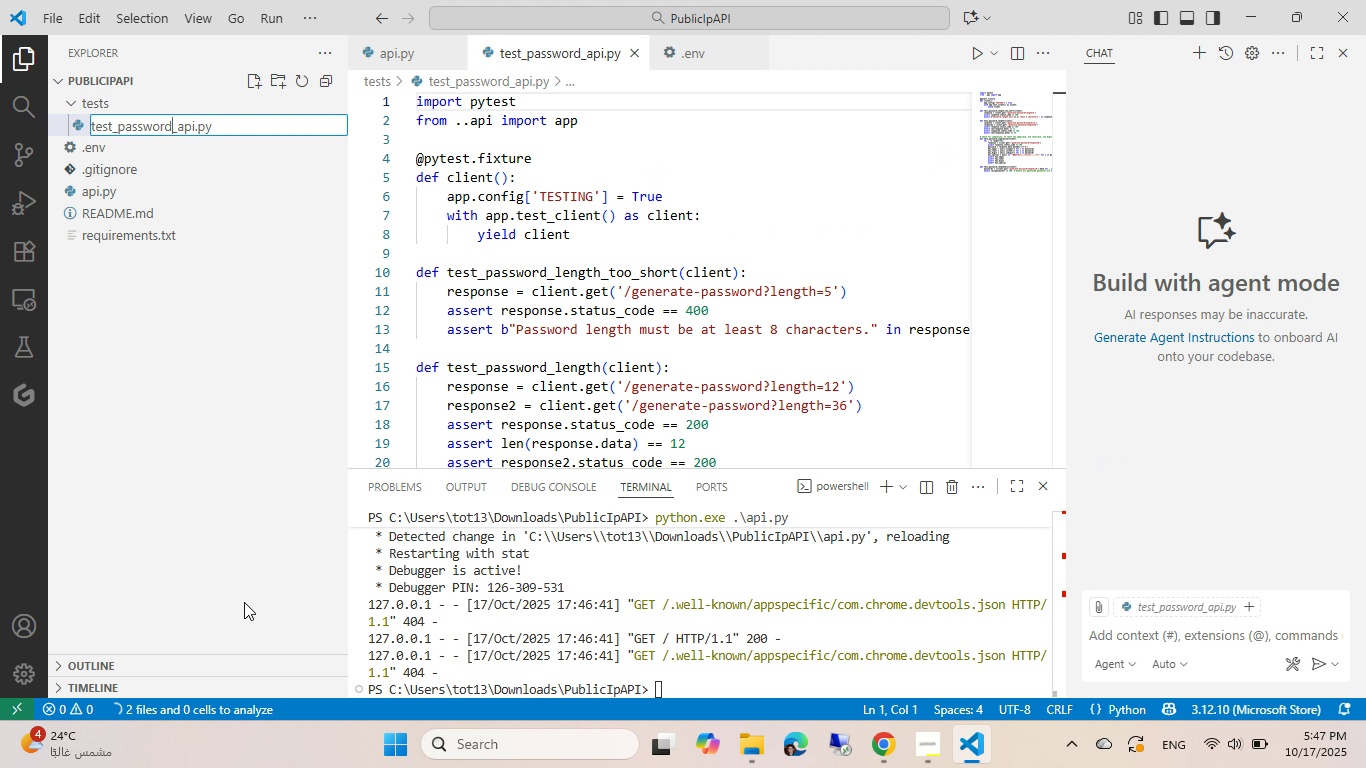 
hold_key(key=Backspace, duration=0.64)
 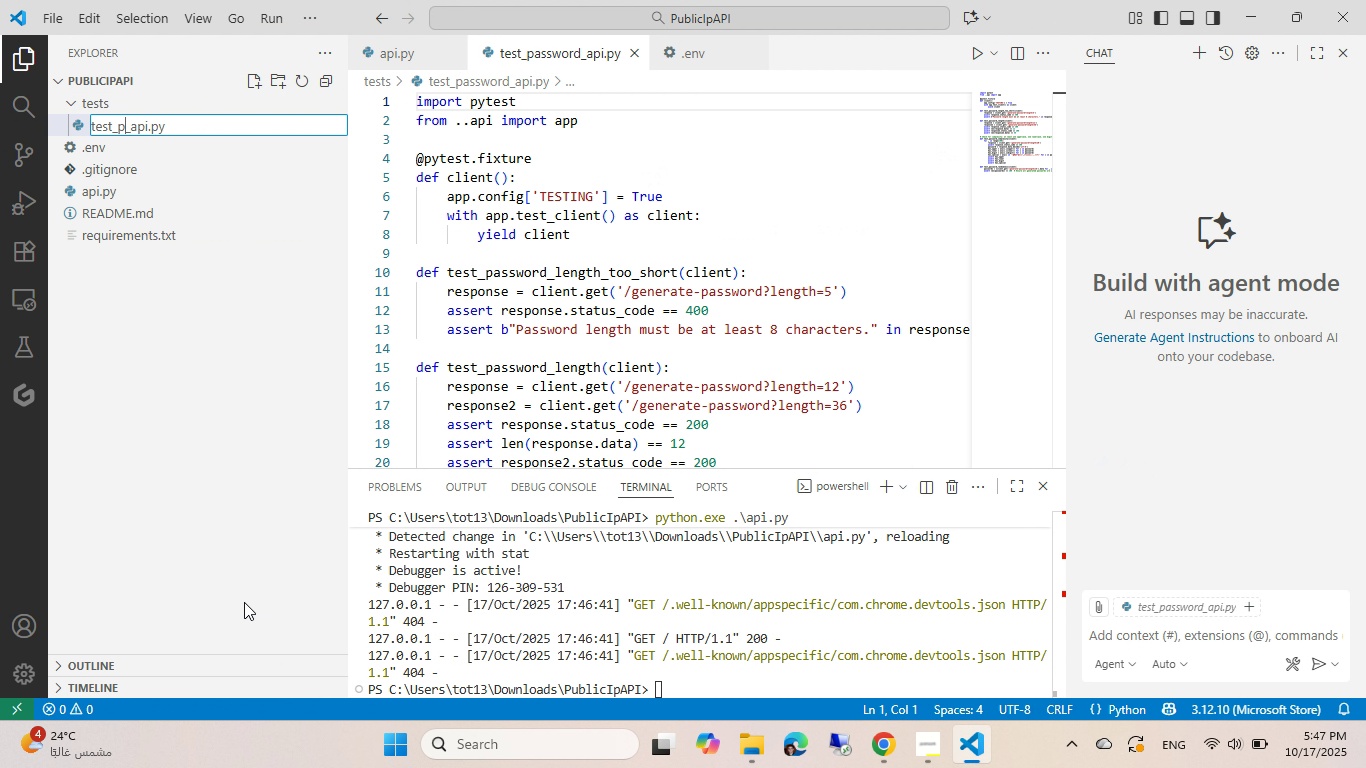 
key(Backspace)
 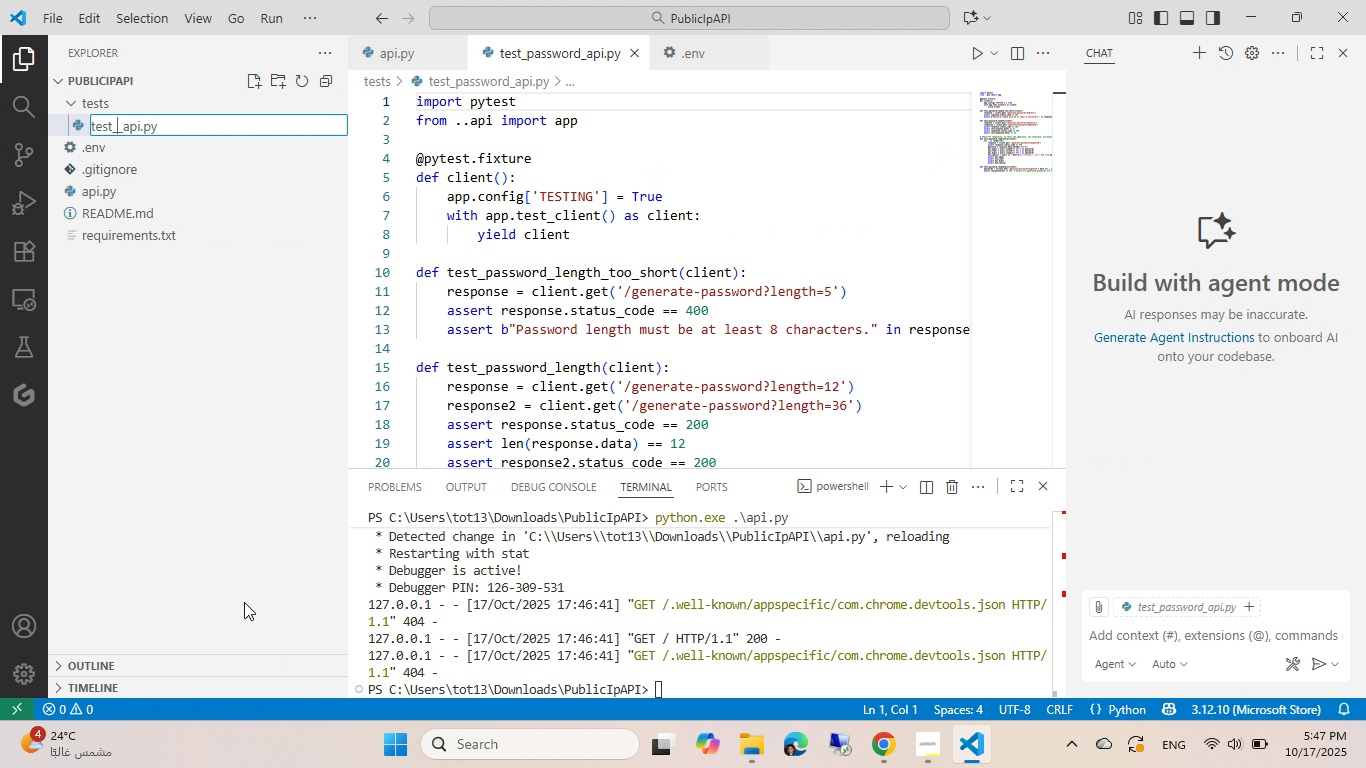 
key(Backspace)
 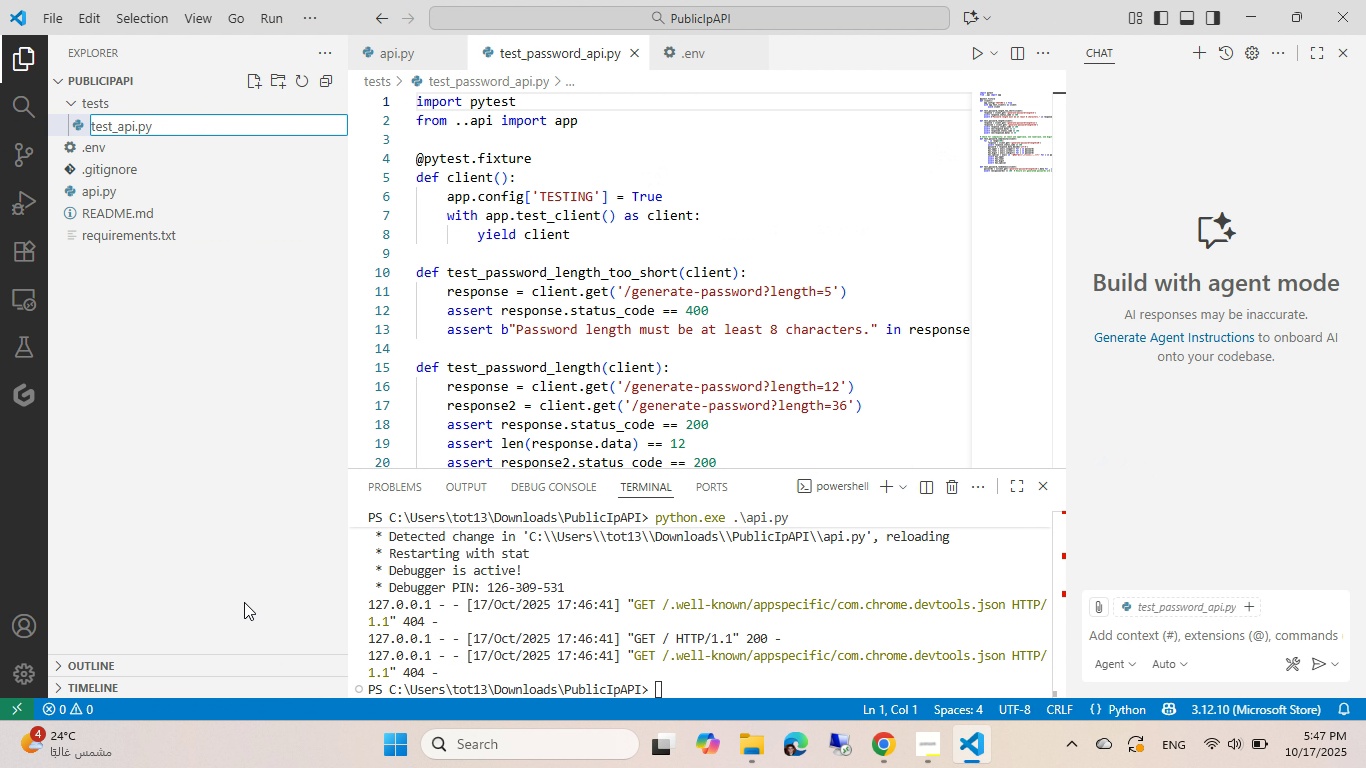 
key(Backspace)
 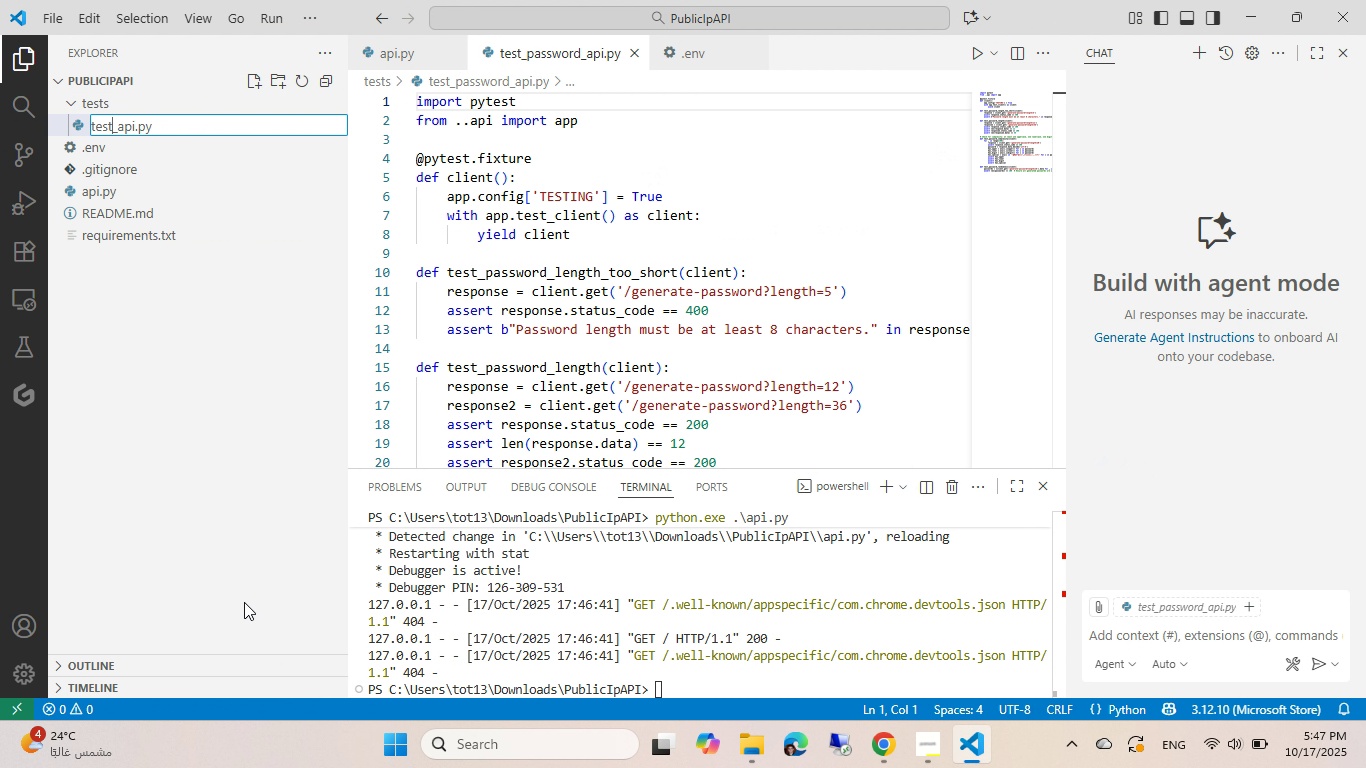 
key(Enter)
 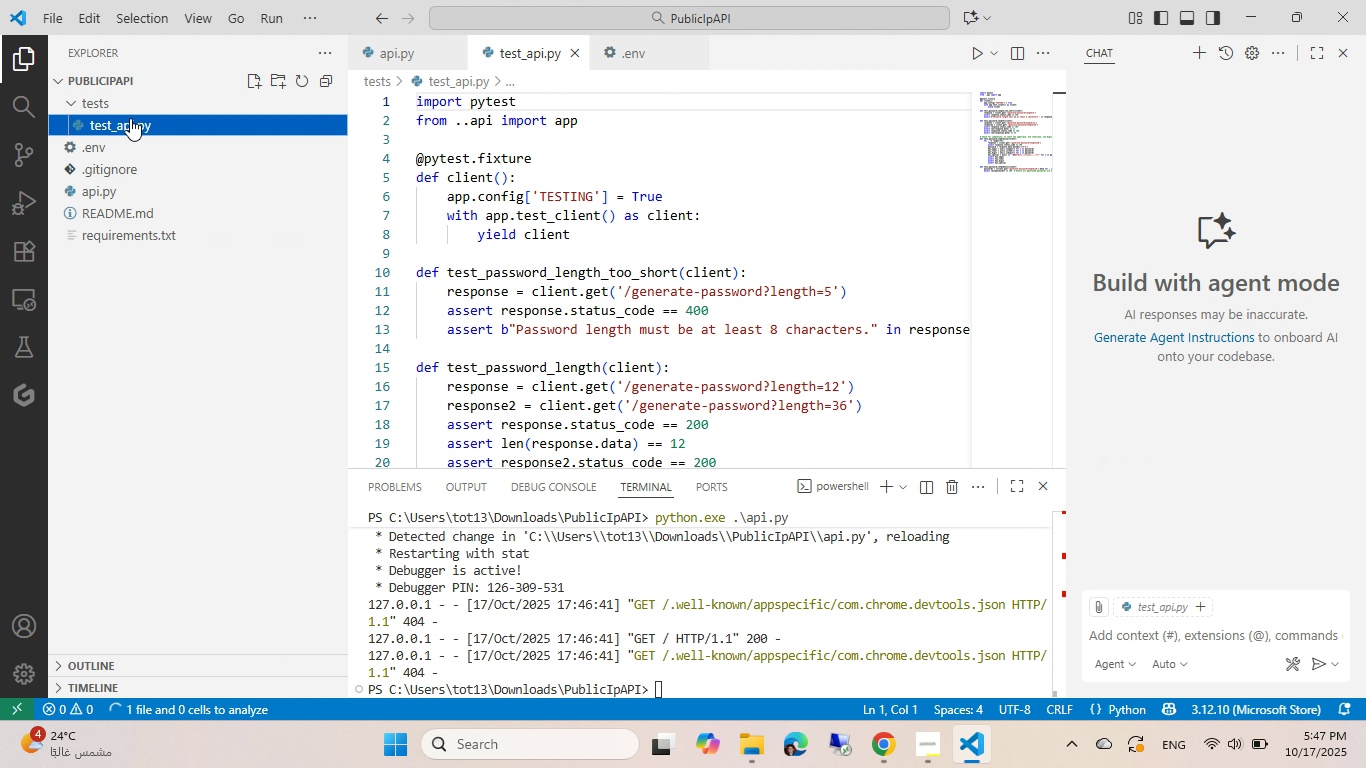 
right_click([122, 109])
 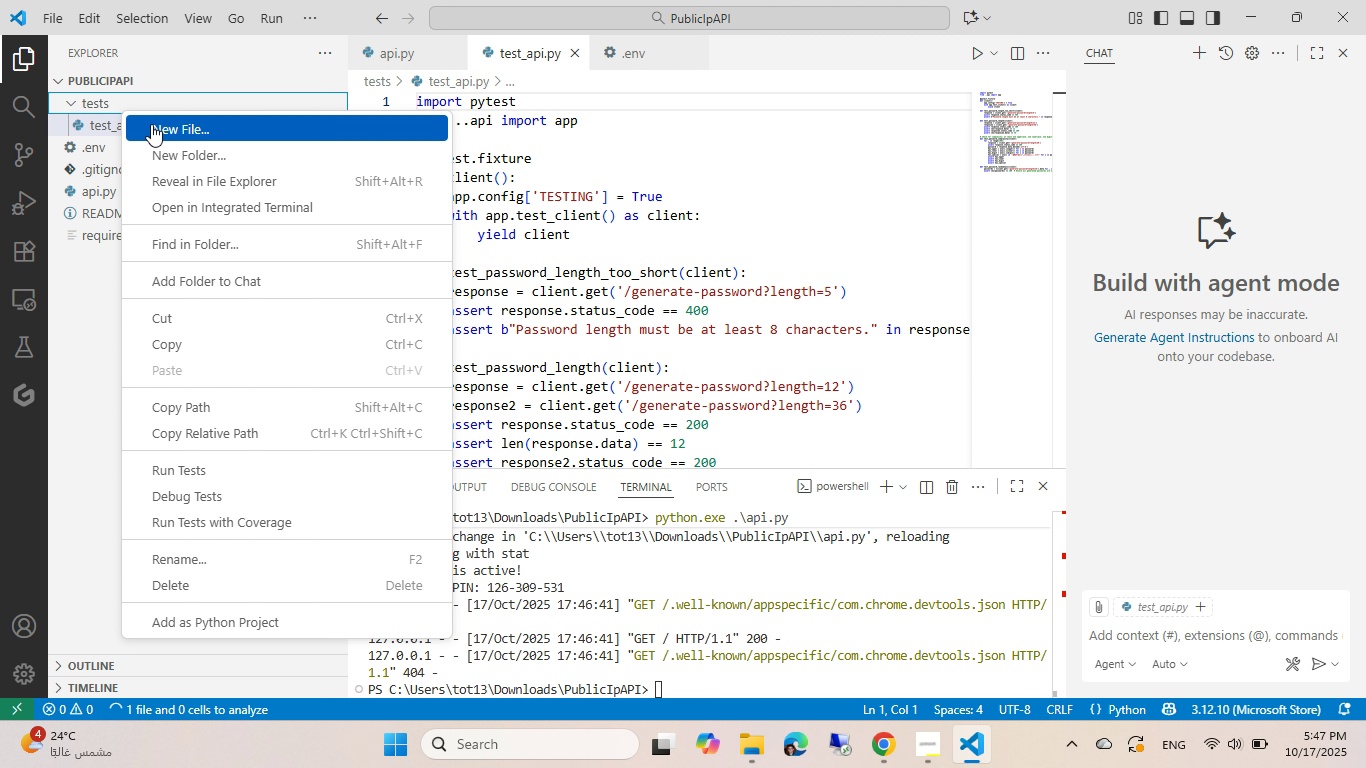 
left_click([151, 125])
 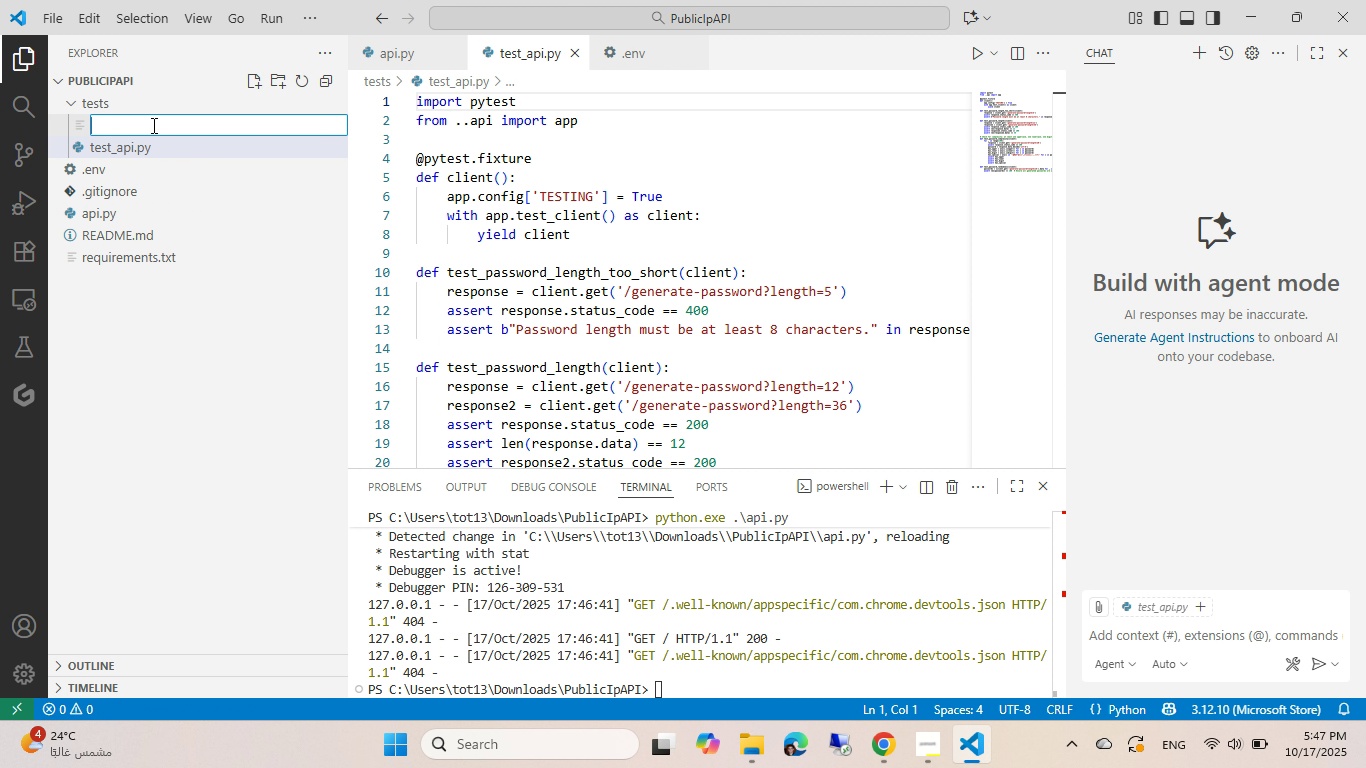 
type(__init__.py)
 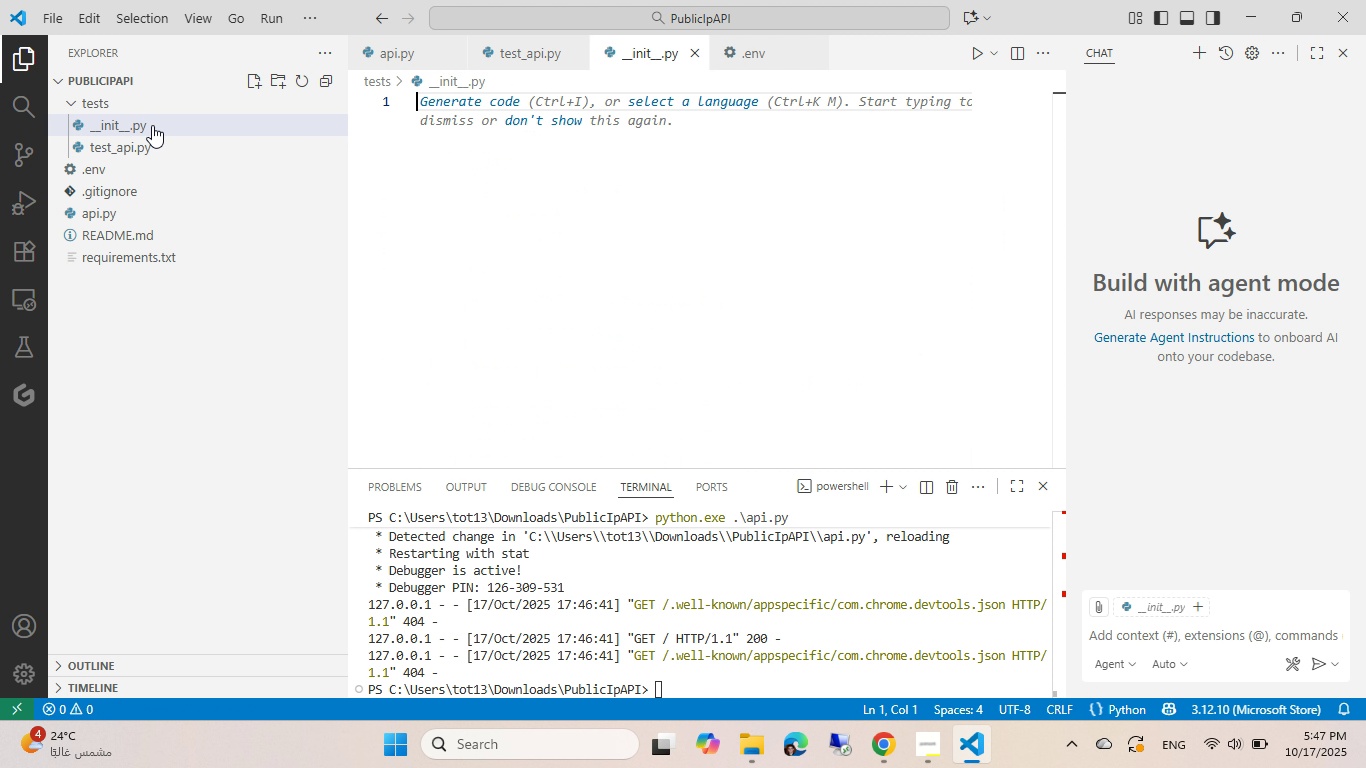 
 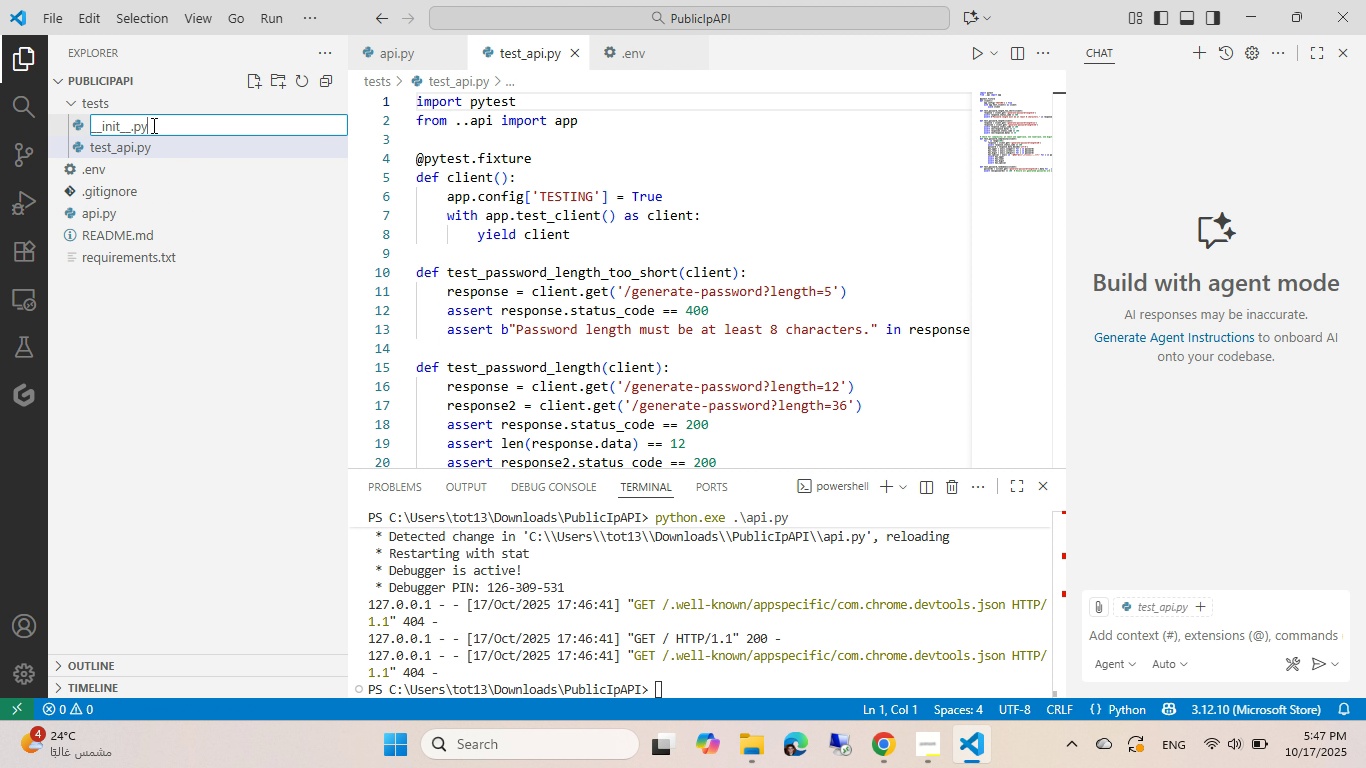 
key(Enter)
 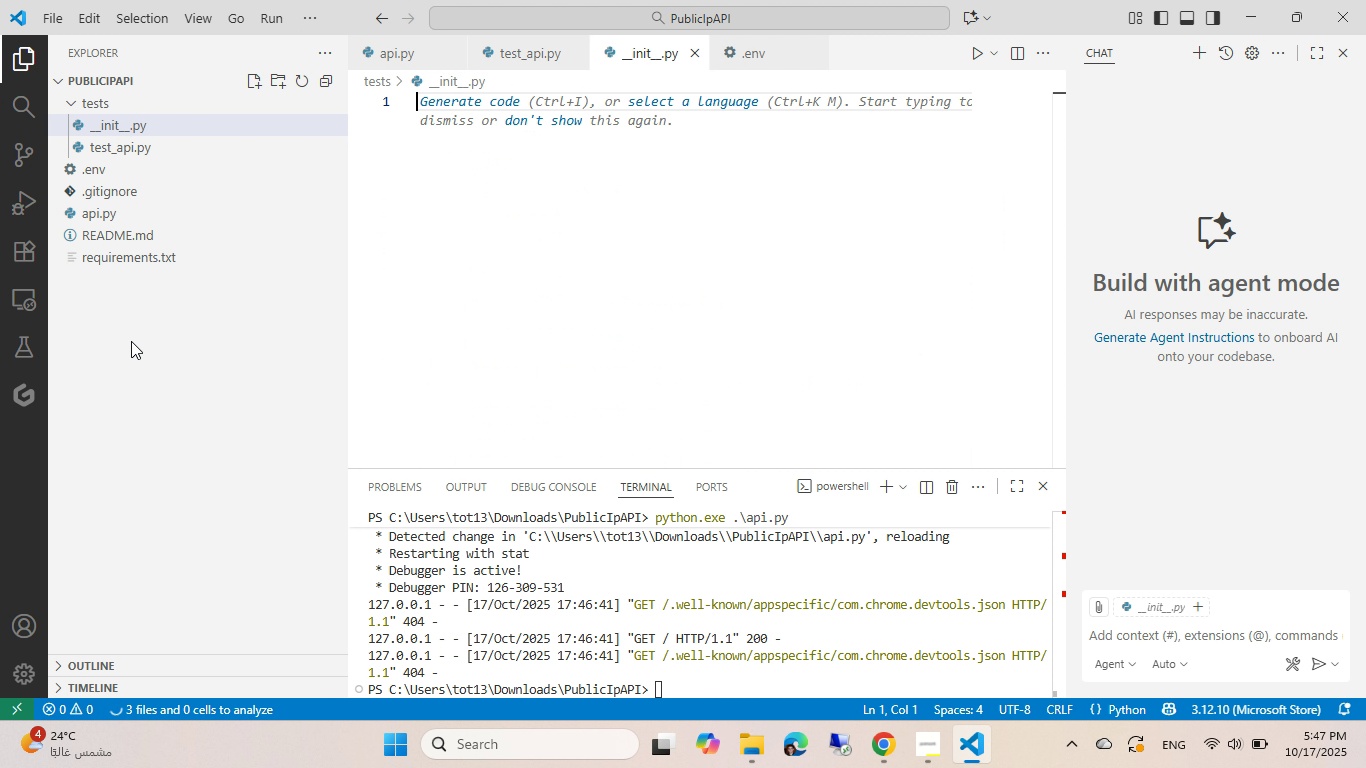 
right_click([131, 341])
 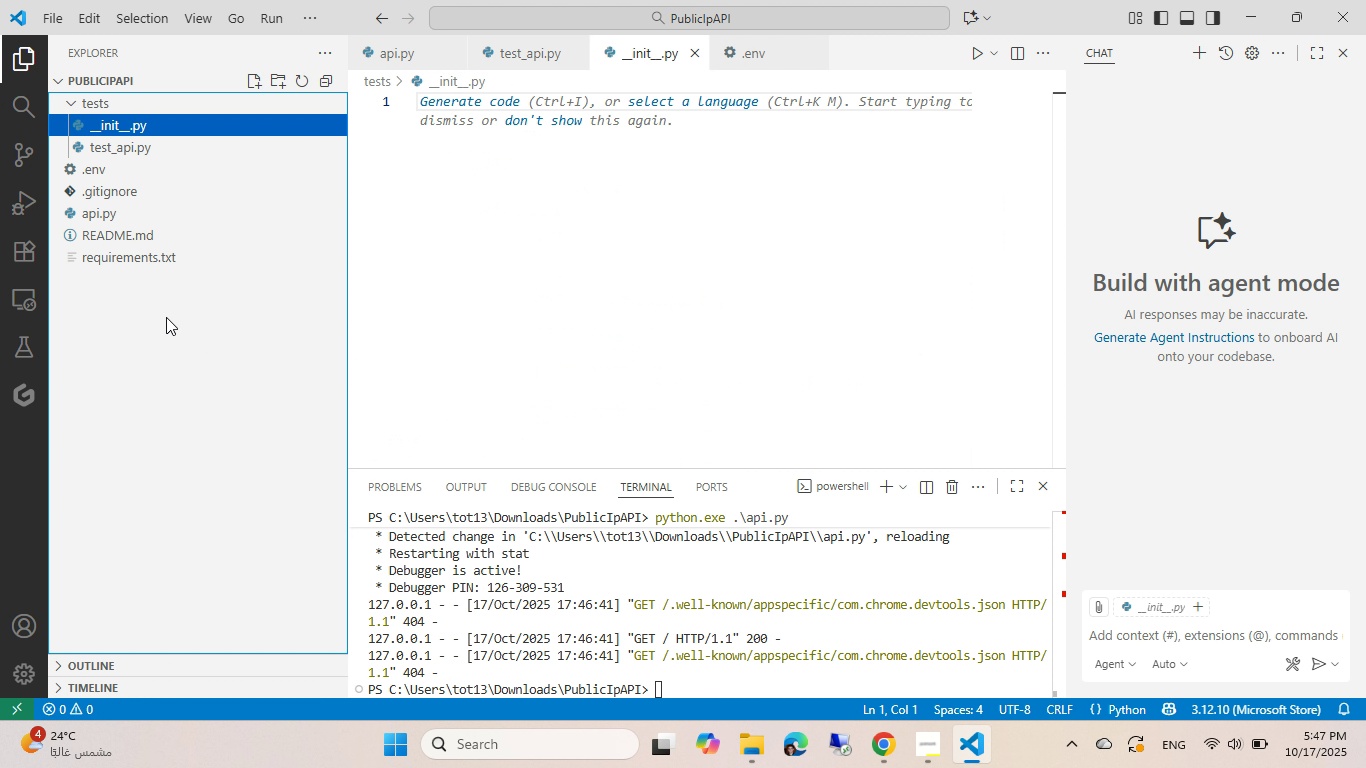 
double_click([173, 316])
 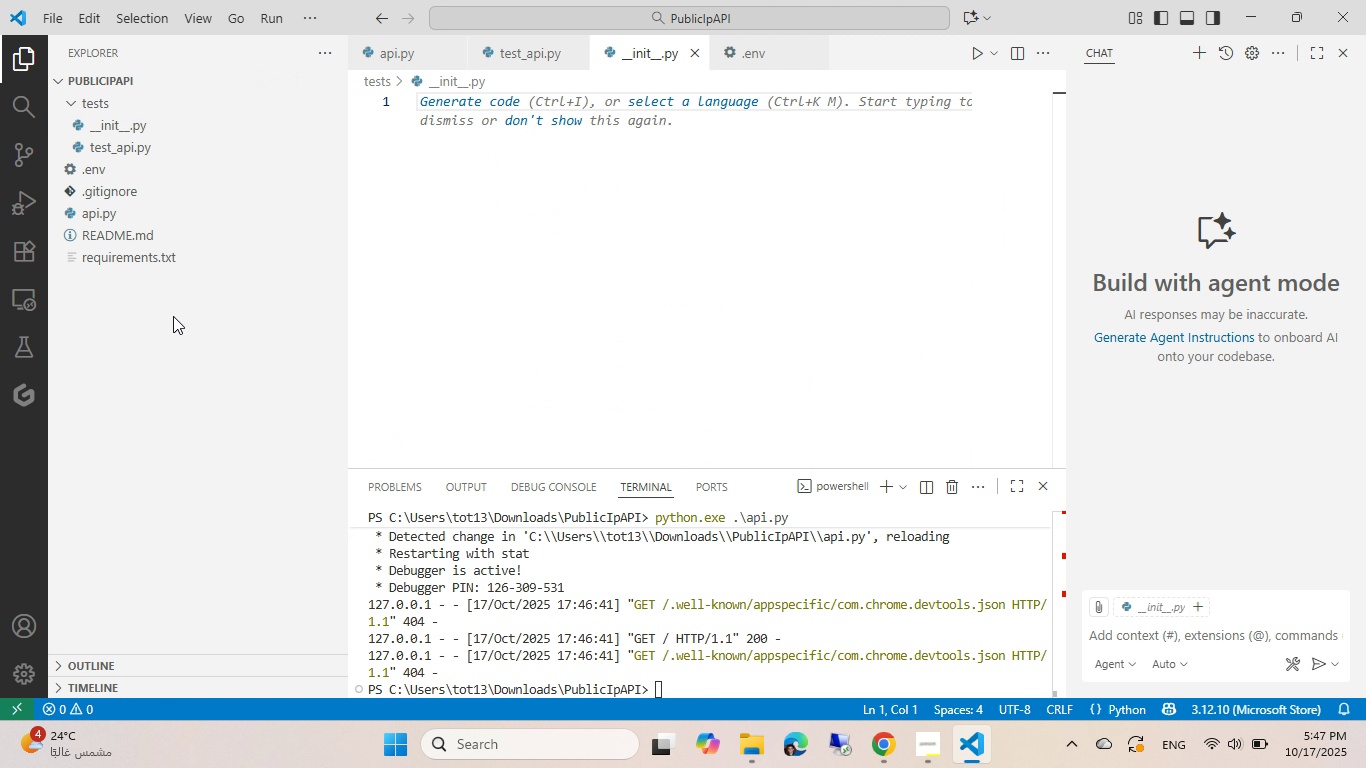 
right_click([173, 316])
 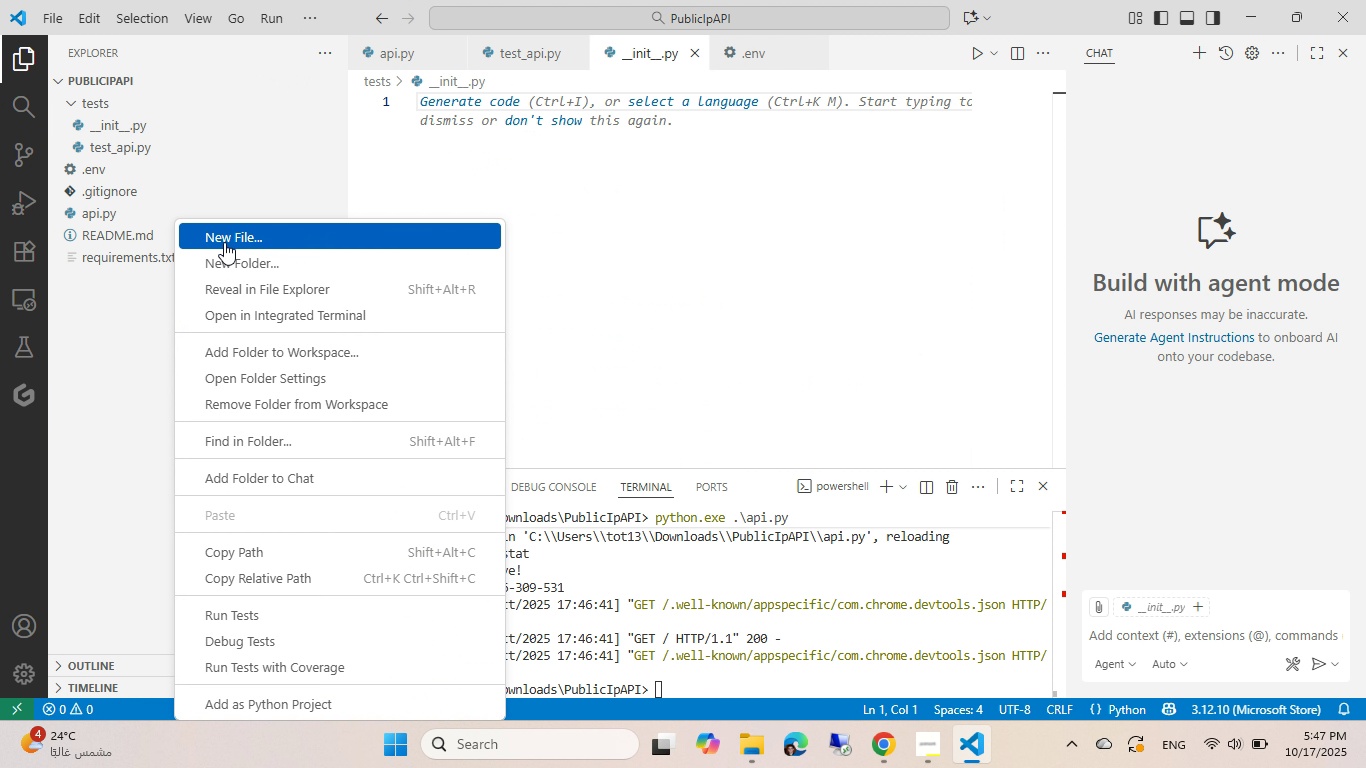 
left_click([224, 242])
 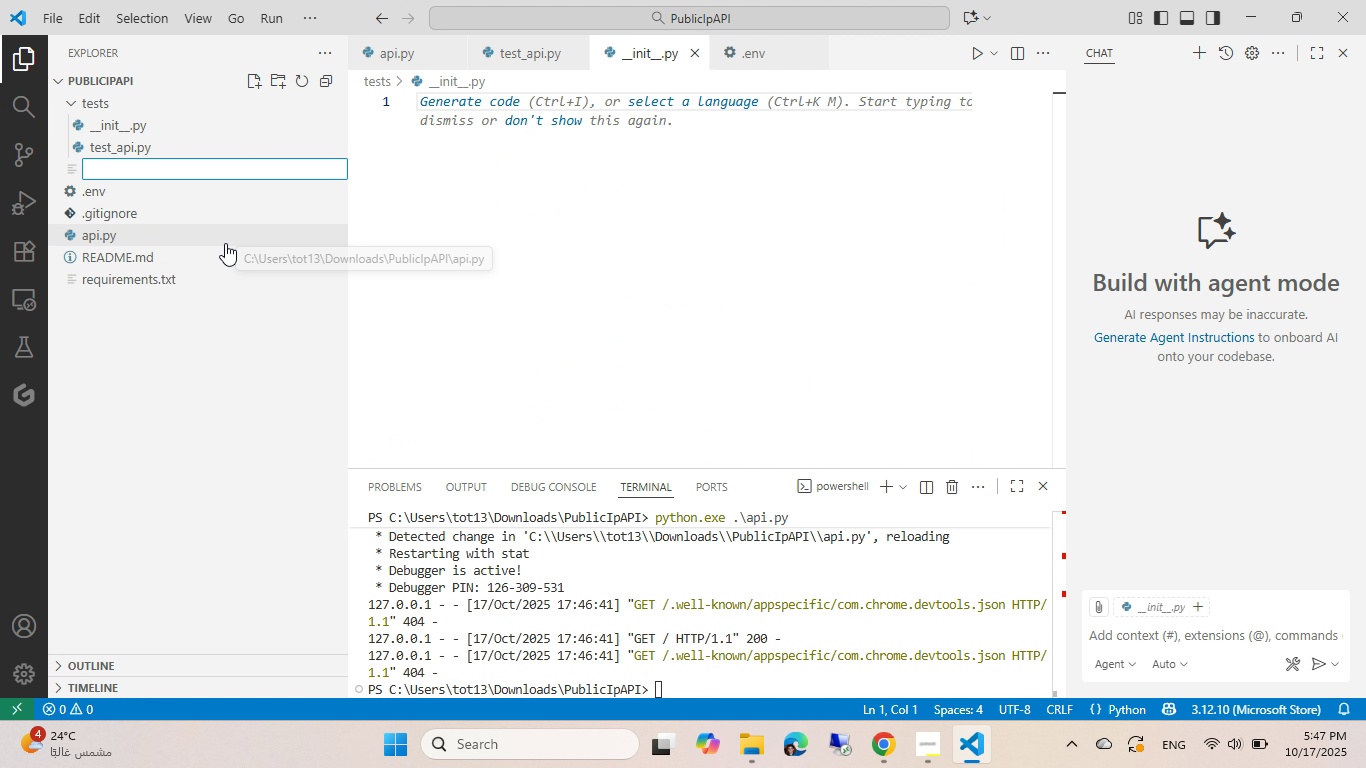 
type(__init__.py)
 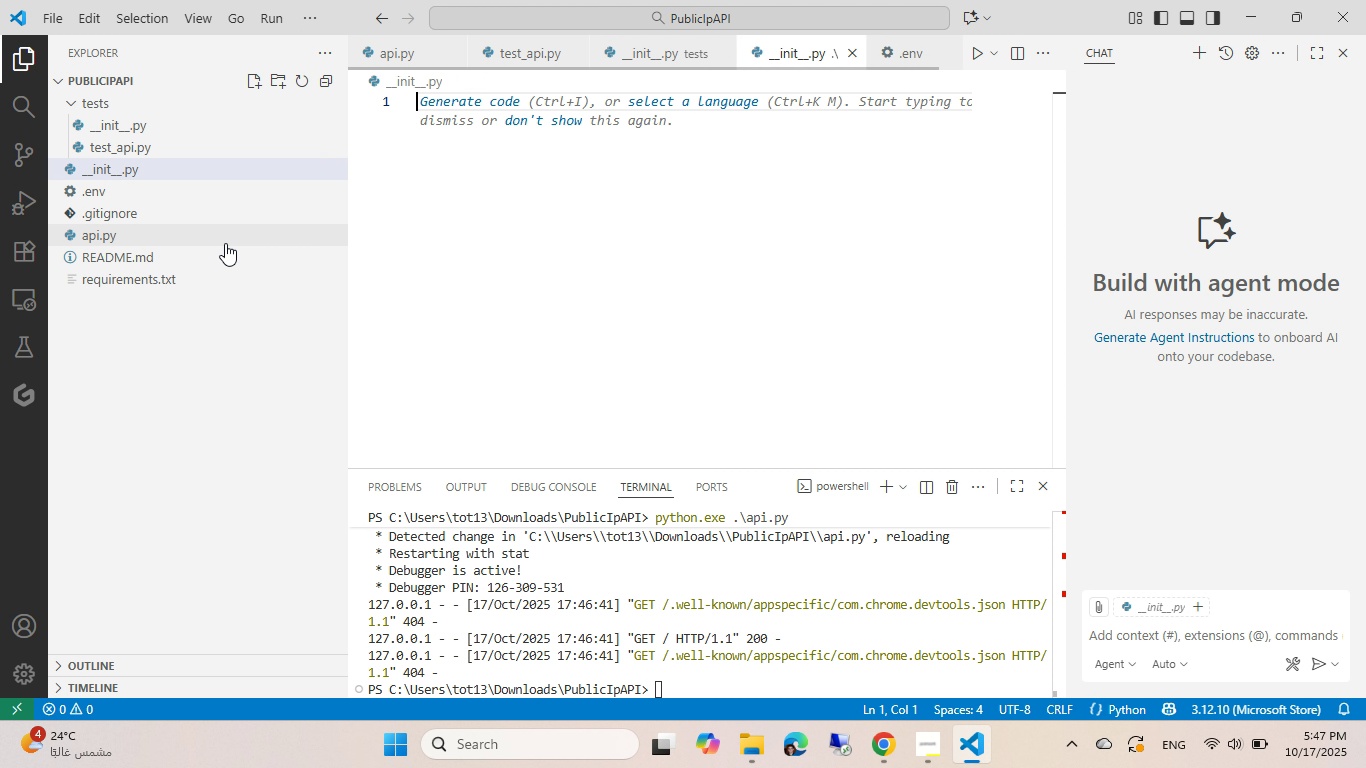 
 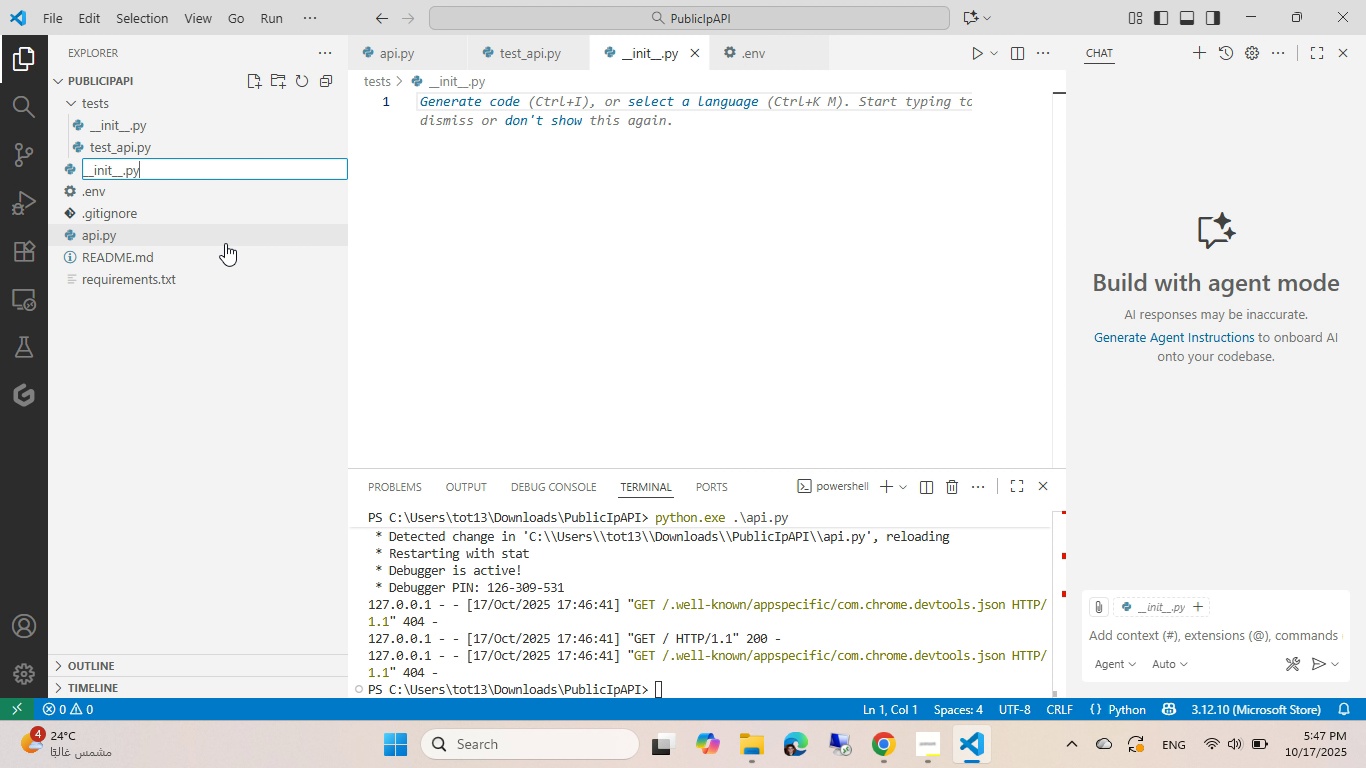 
key(Enter)
 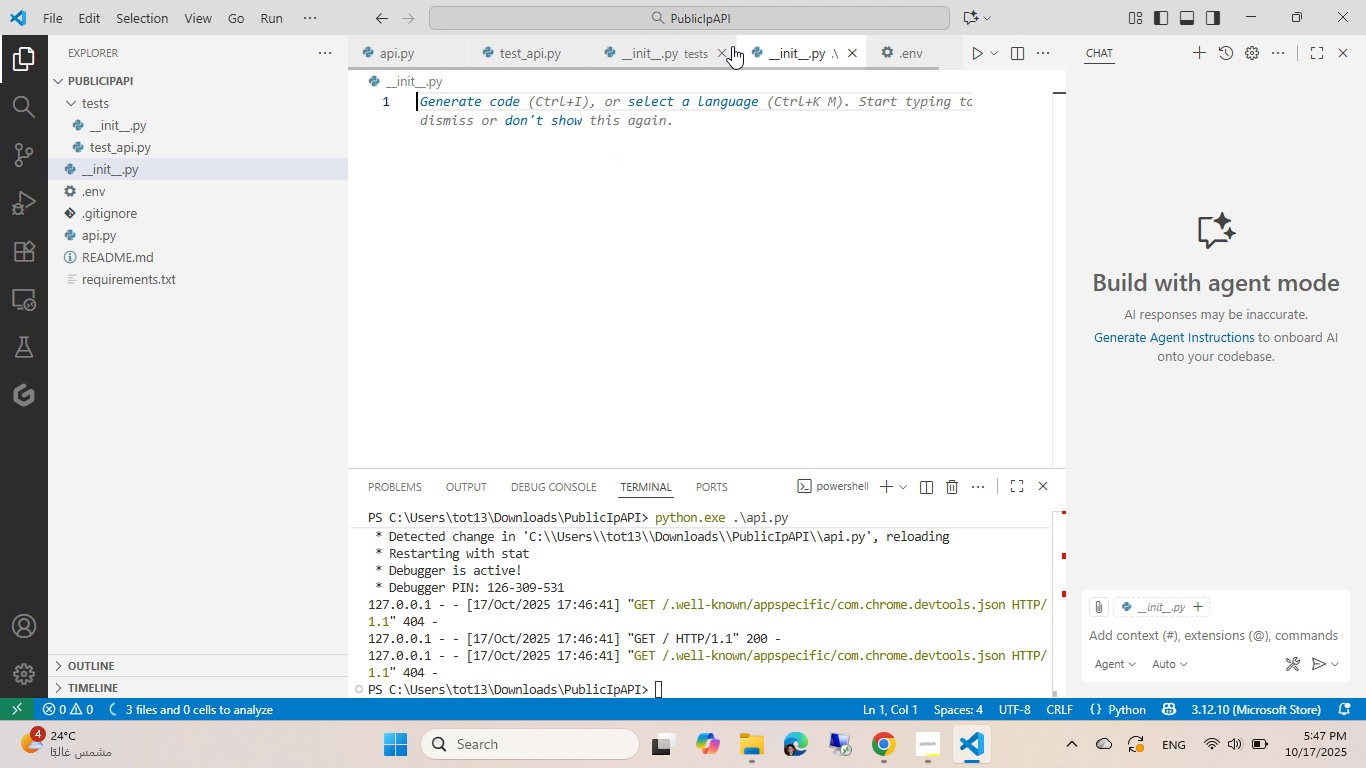 
left_click([721, 46])
 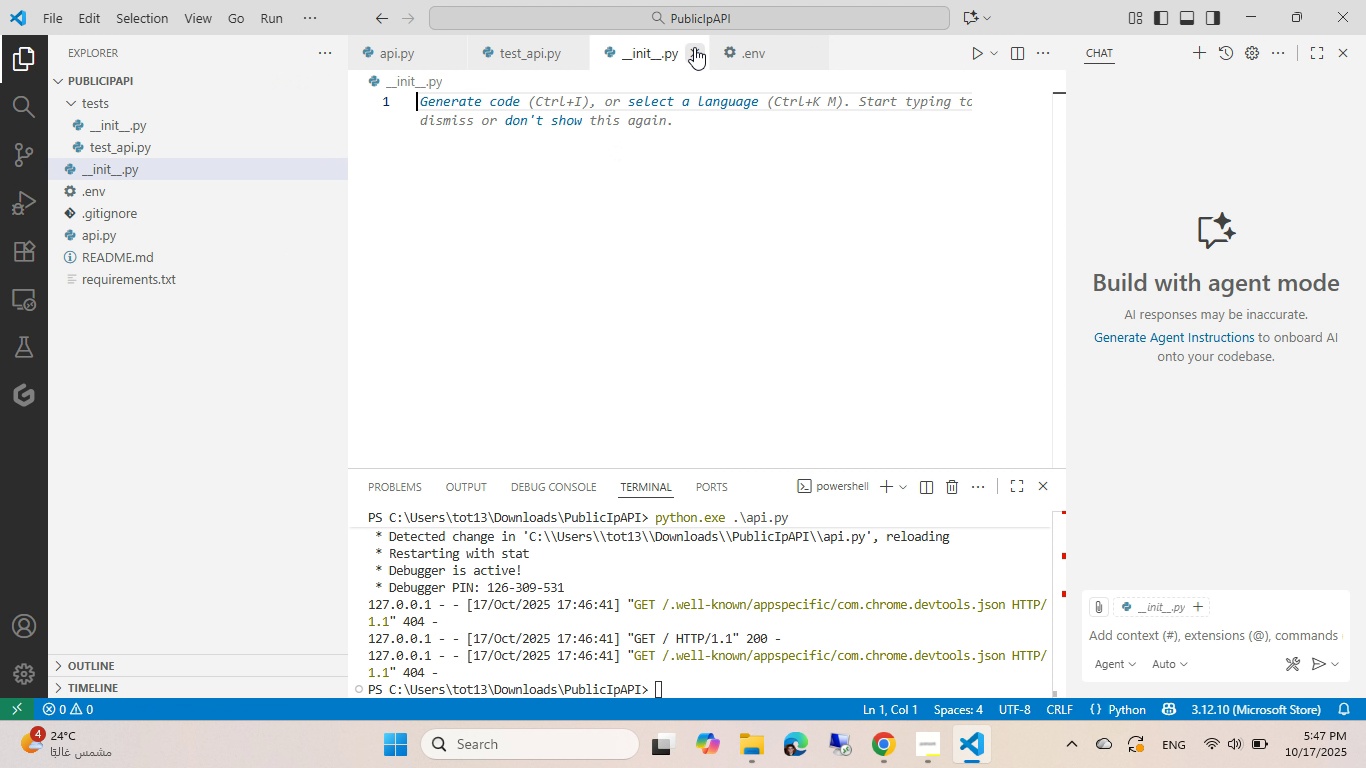 
left_click([694, 47])
 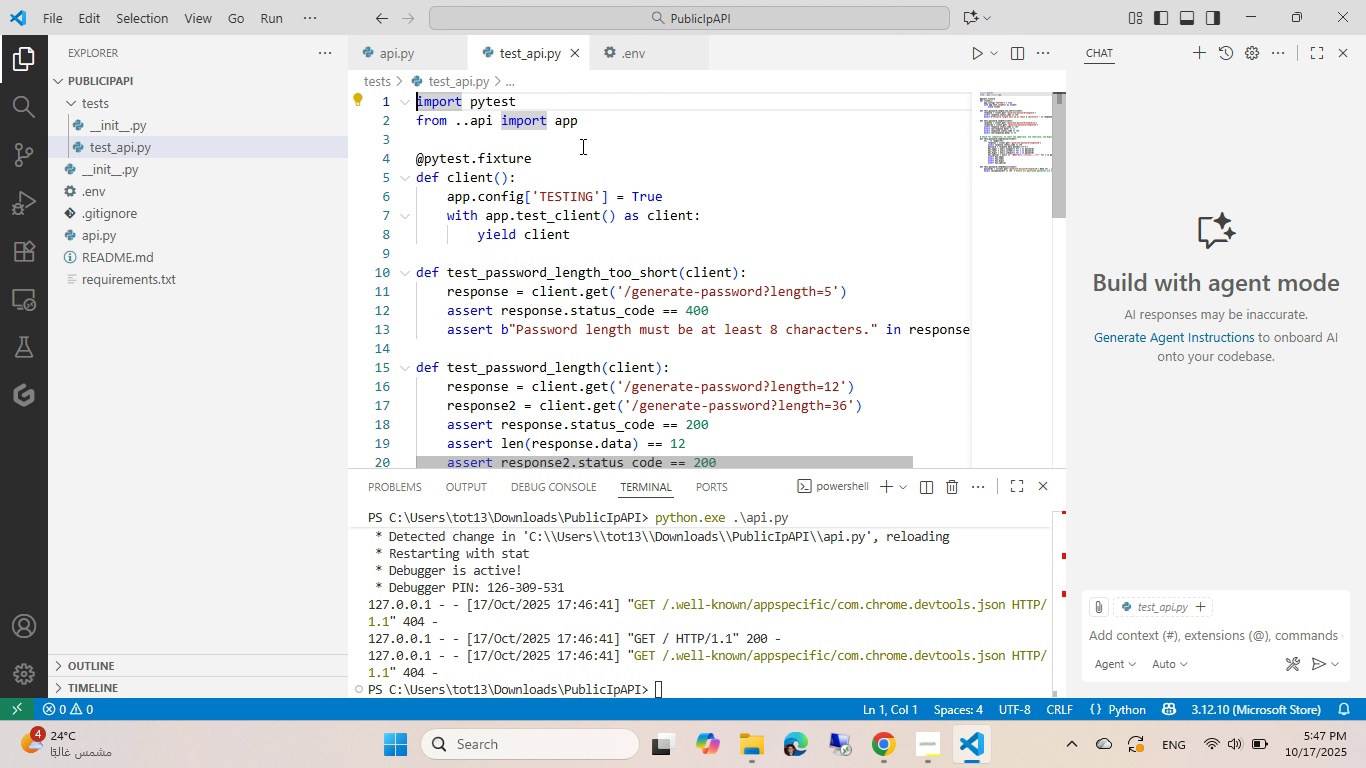 
wait(6.71)
 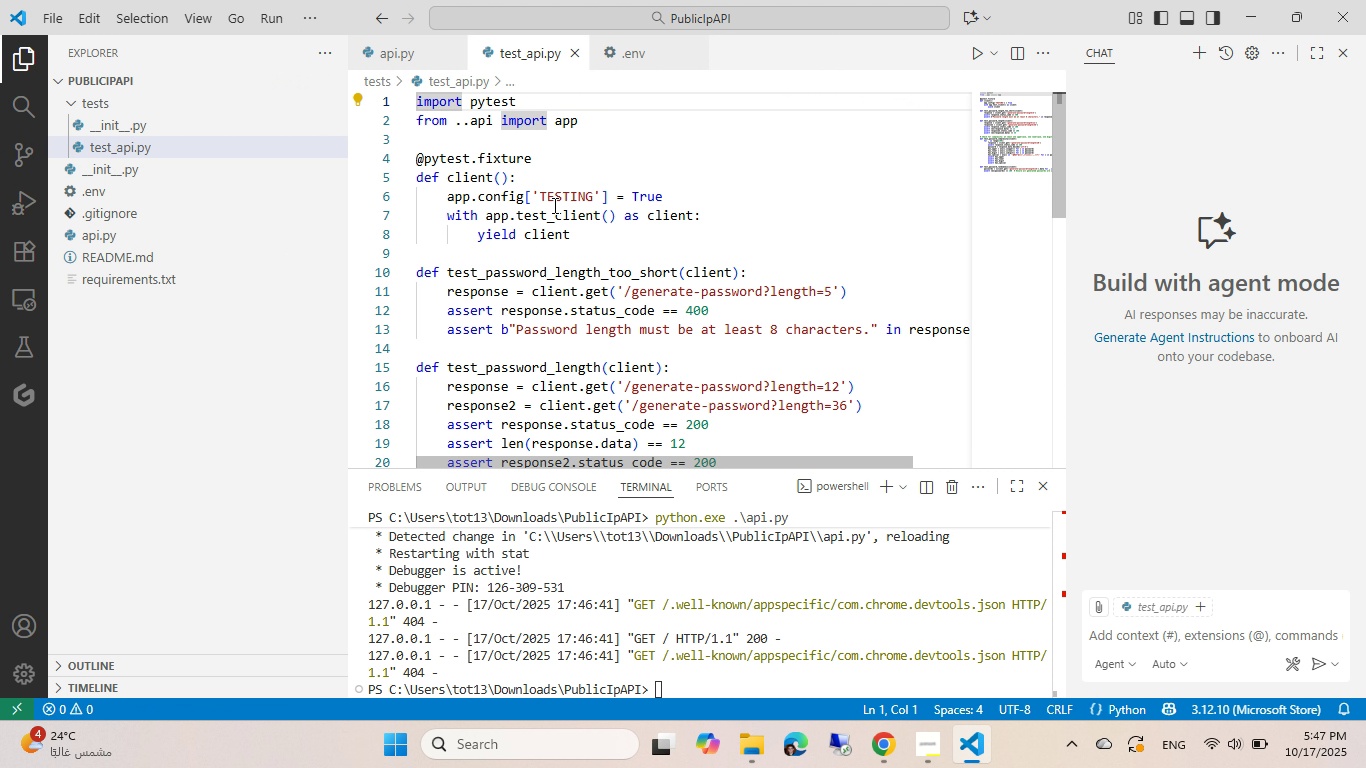 
scroll: coordinate [457, 262], scroll_direction: down, amount: 2.0
 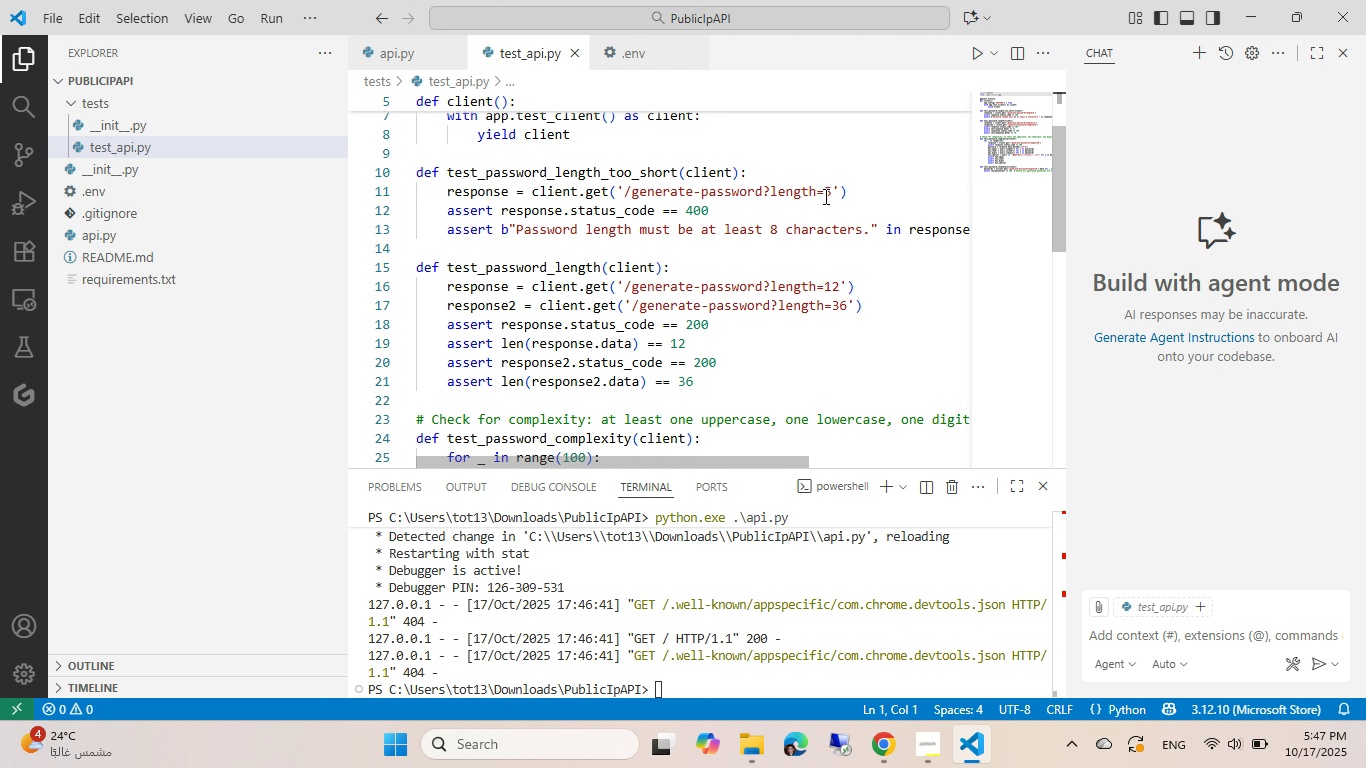 
left_click([828, 196])
 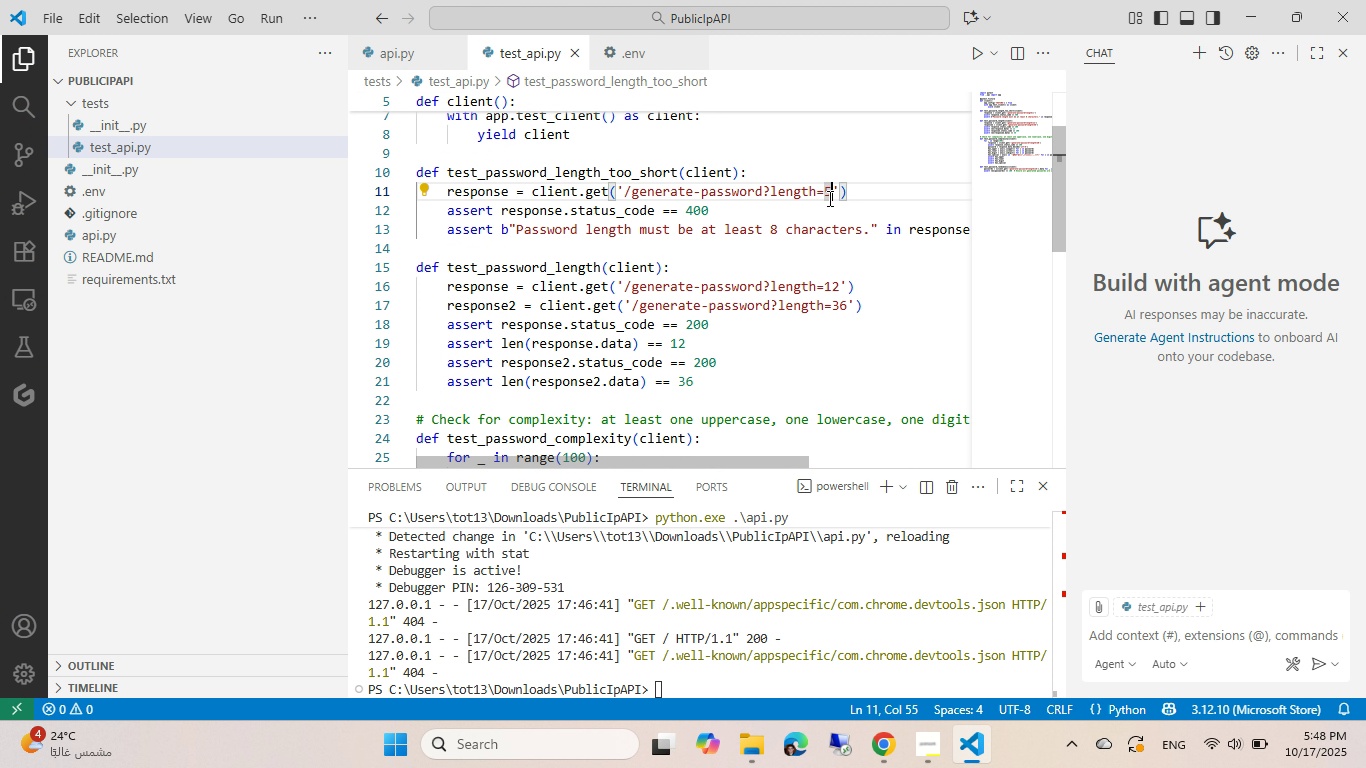 
key(Control+Backspace)
 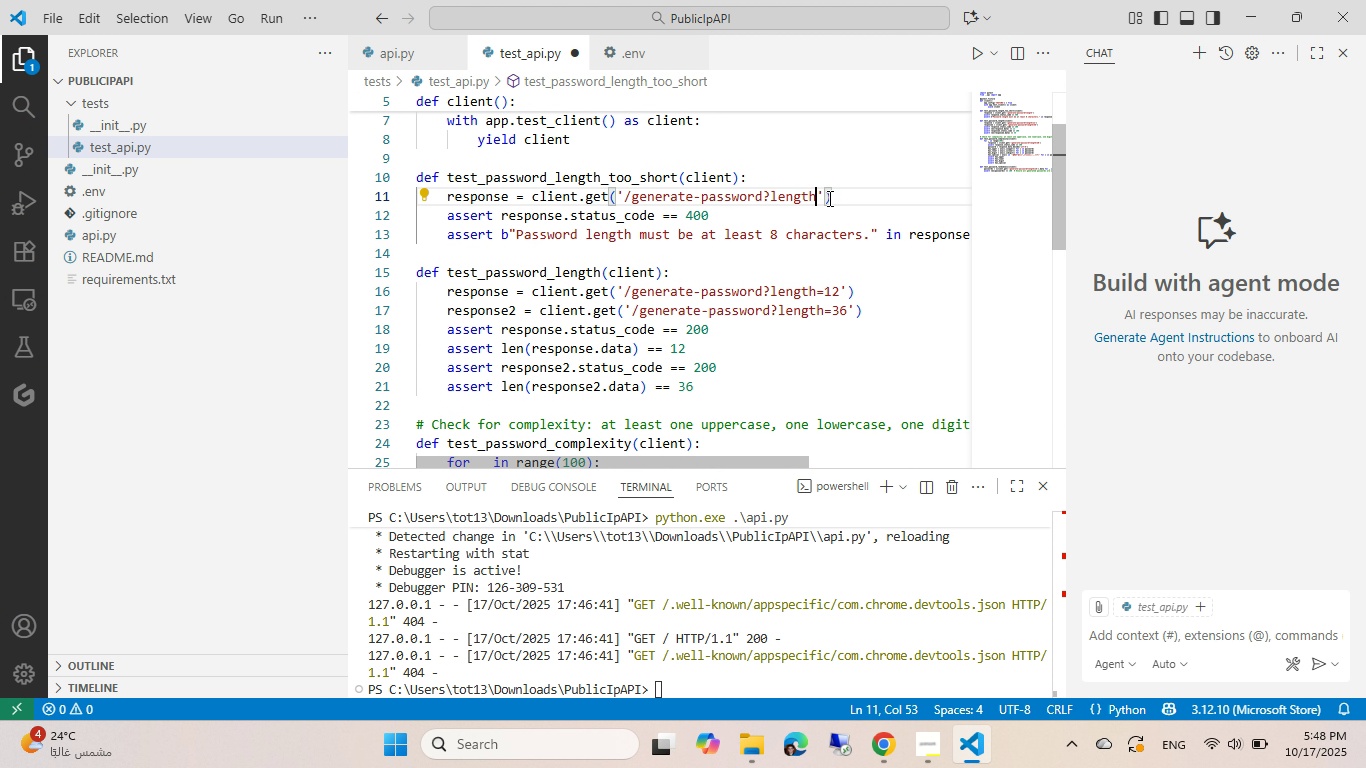 
key(Control+Backspace)
 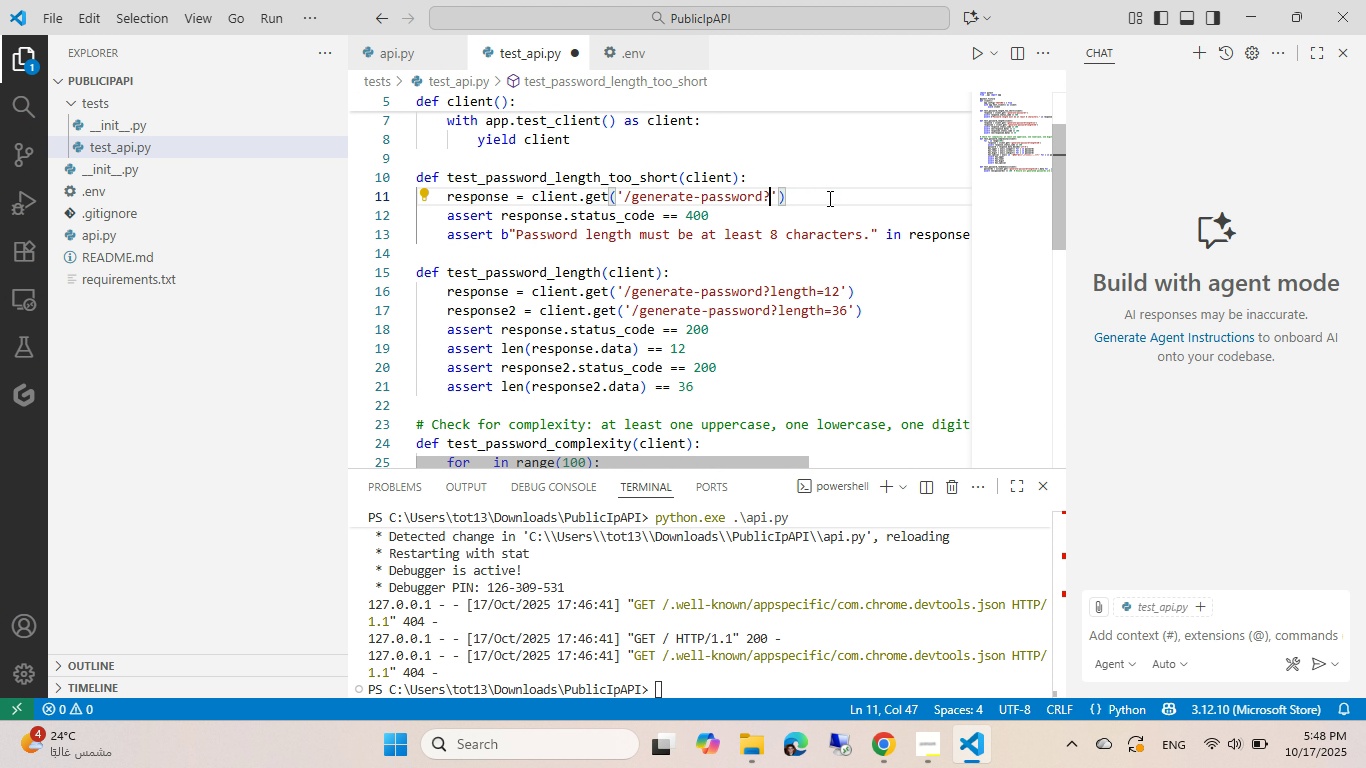 
key(Control+Backspace)
 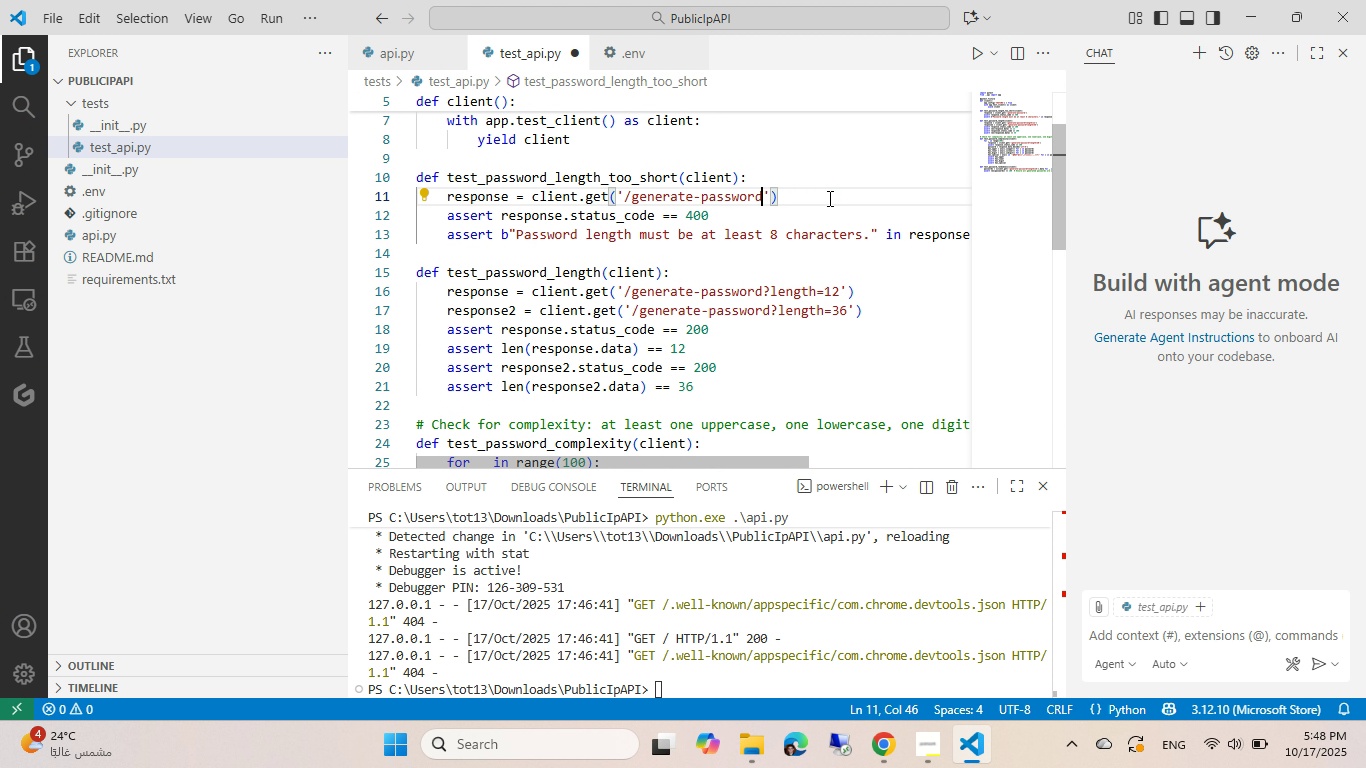 
key(Control+Backspace)
 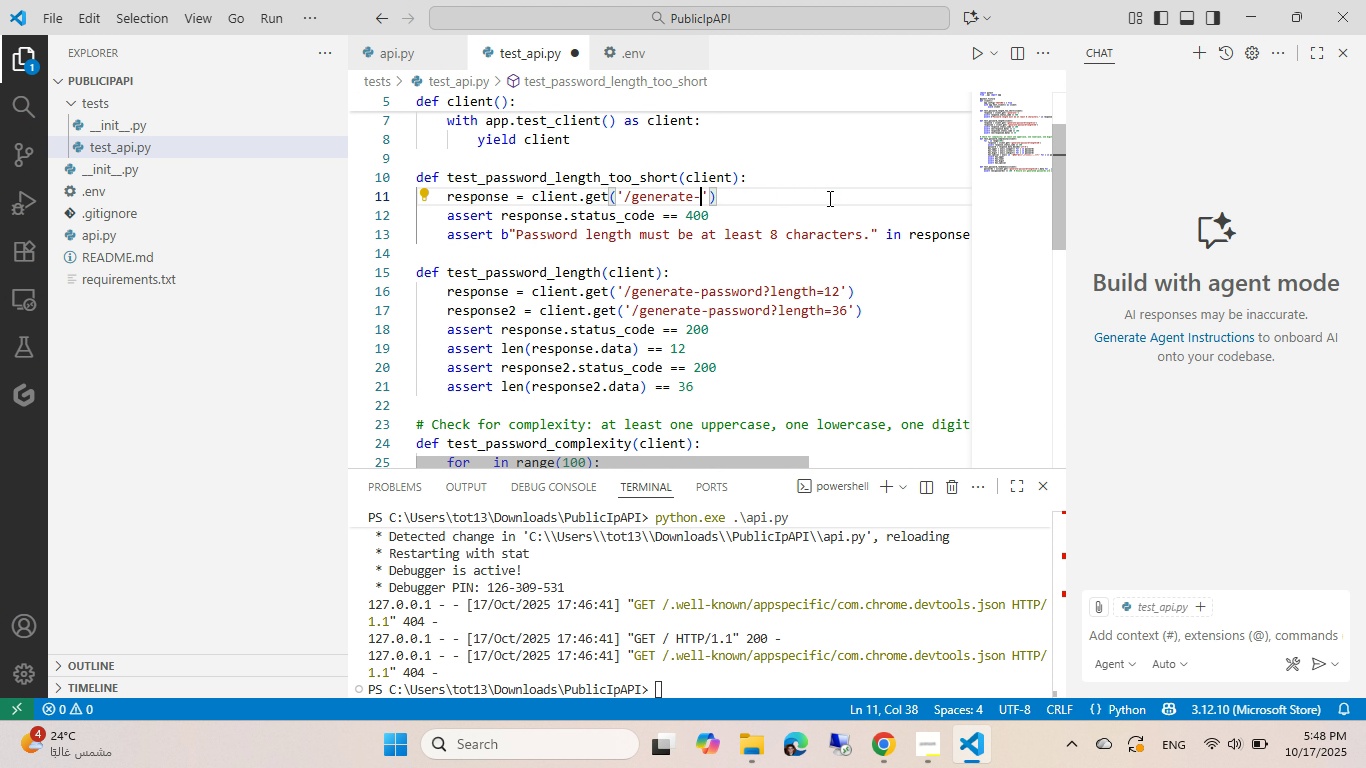 
key(Control+Backspace)
 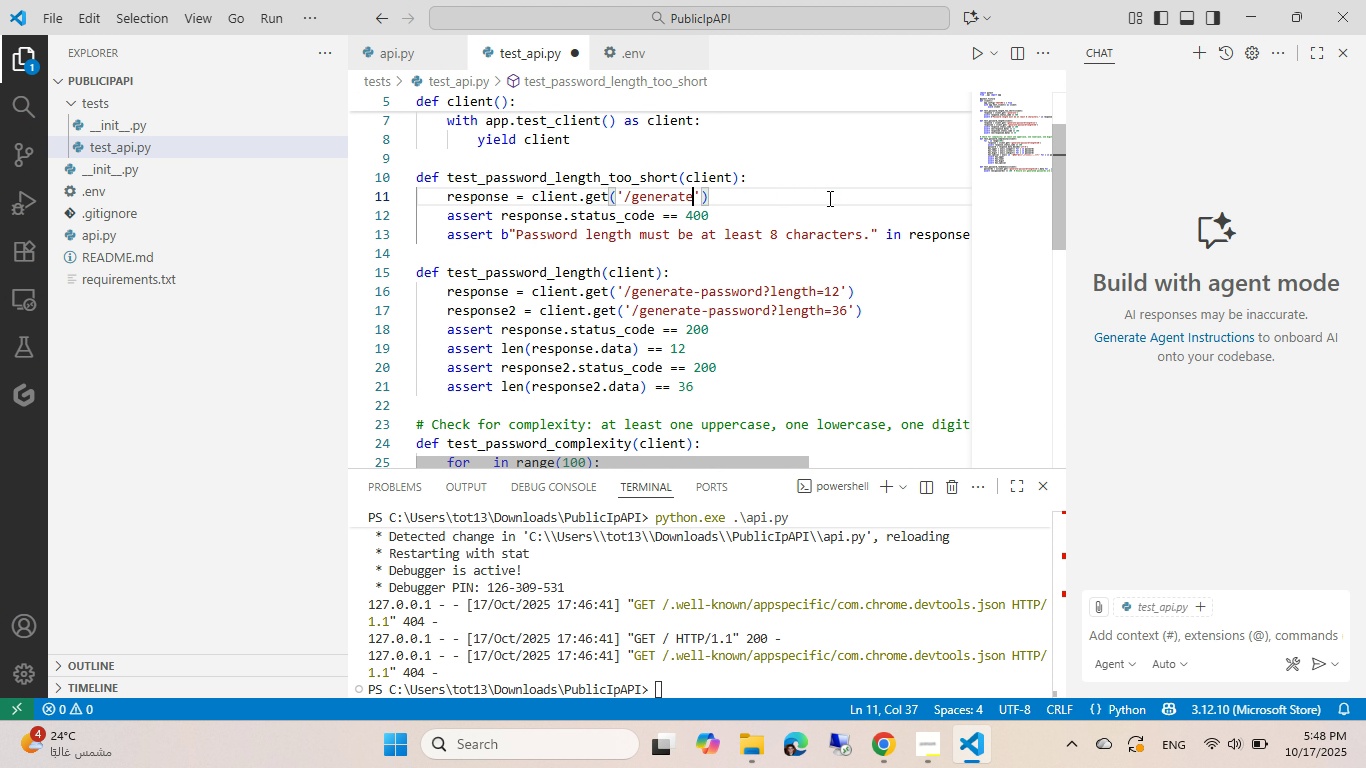 
key(Control+Backspace)
 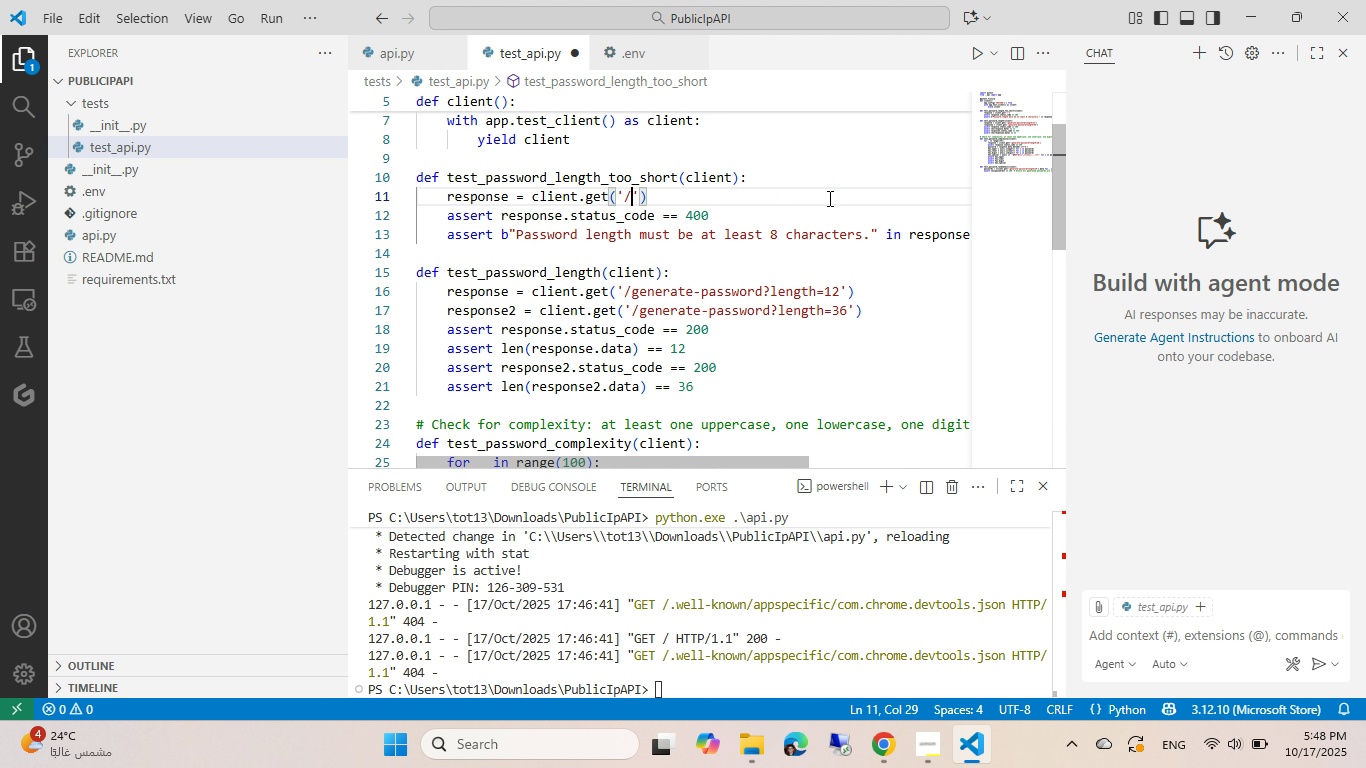 
hold_key(key=Backspace, duration=8.35)
 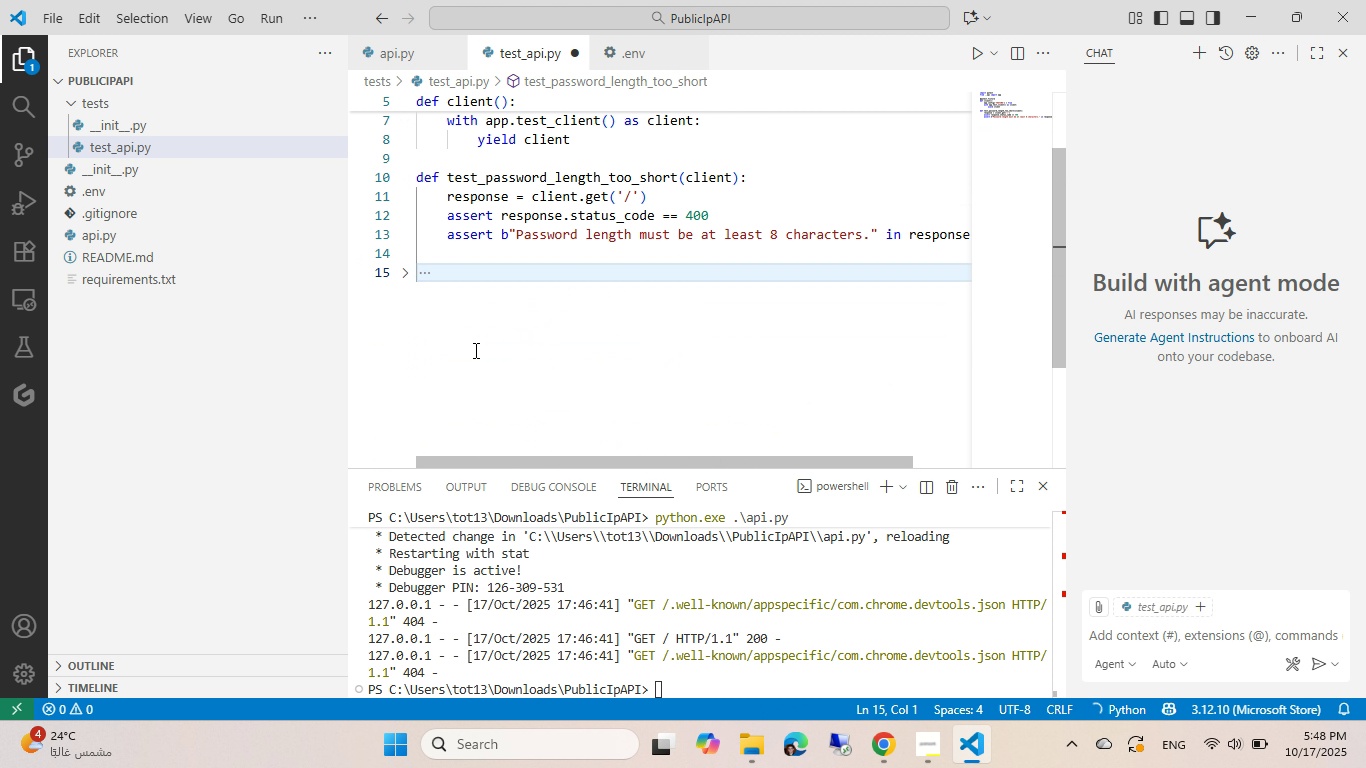 
key(Control+ControlLeft)
 